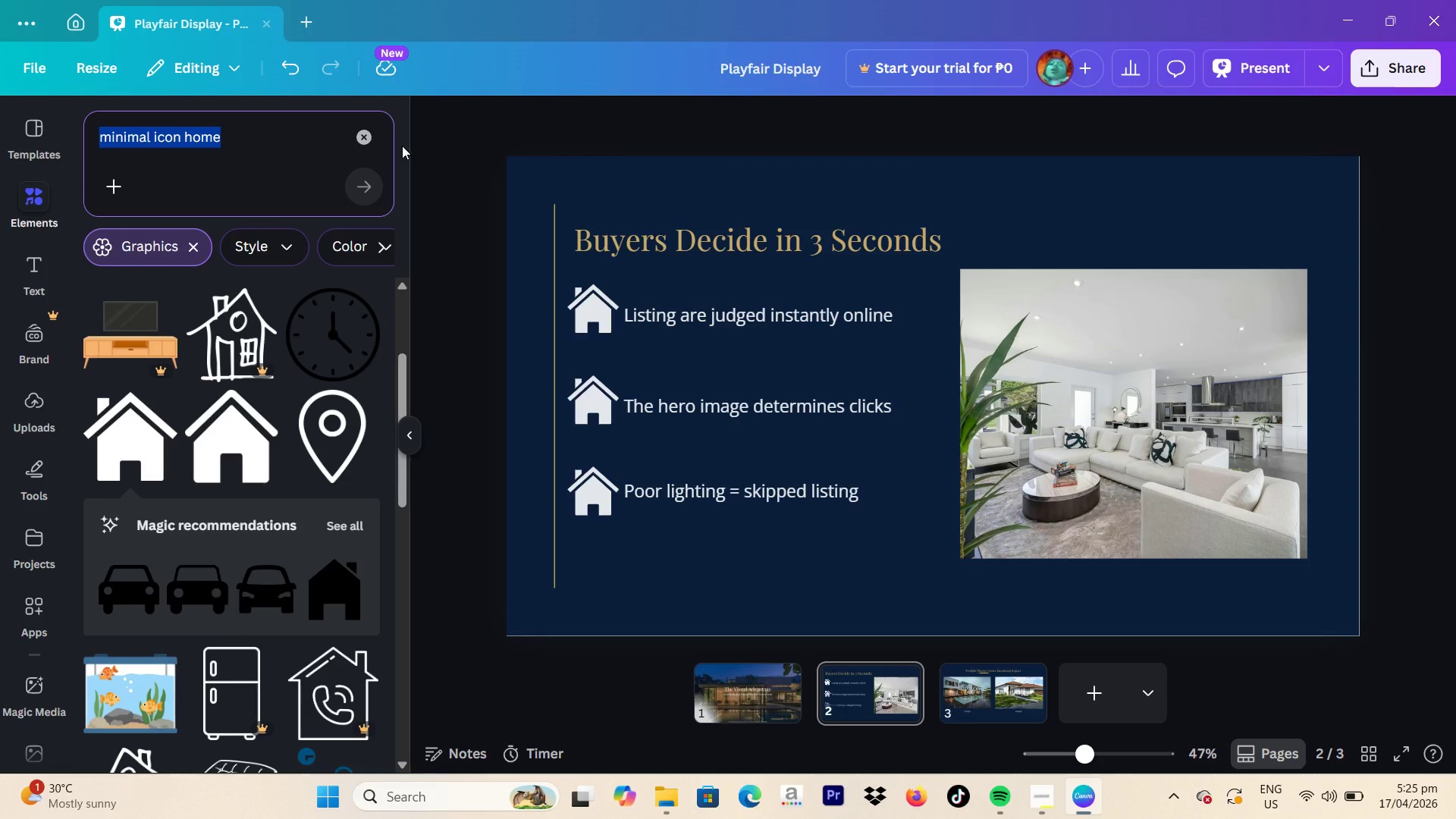 
type(house)
 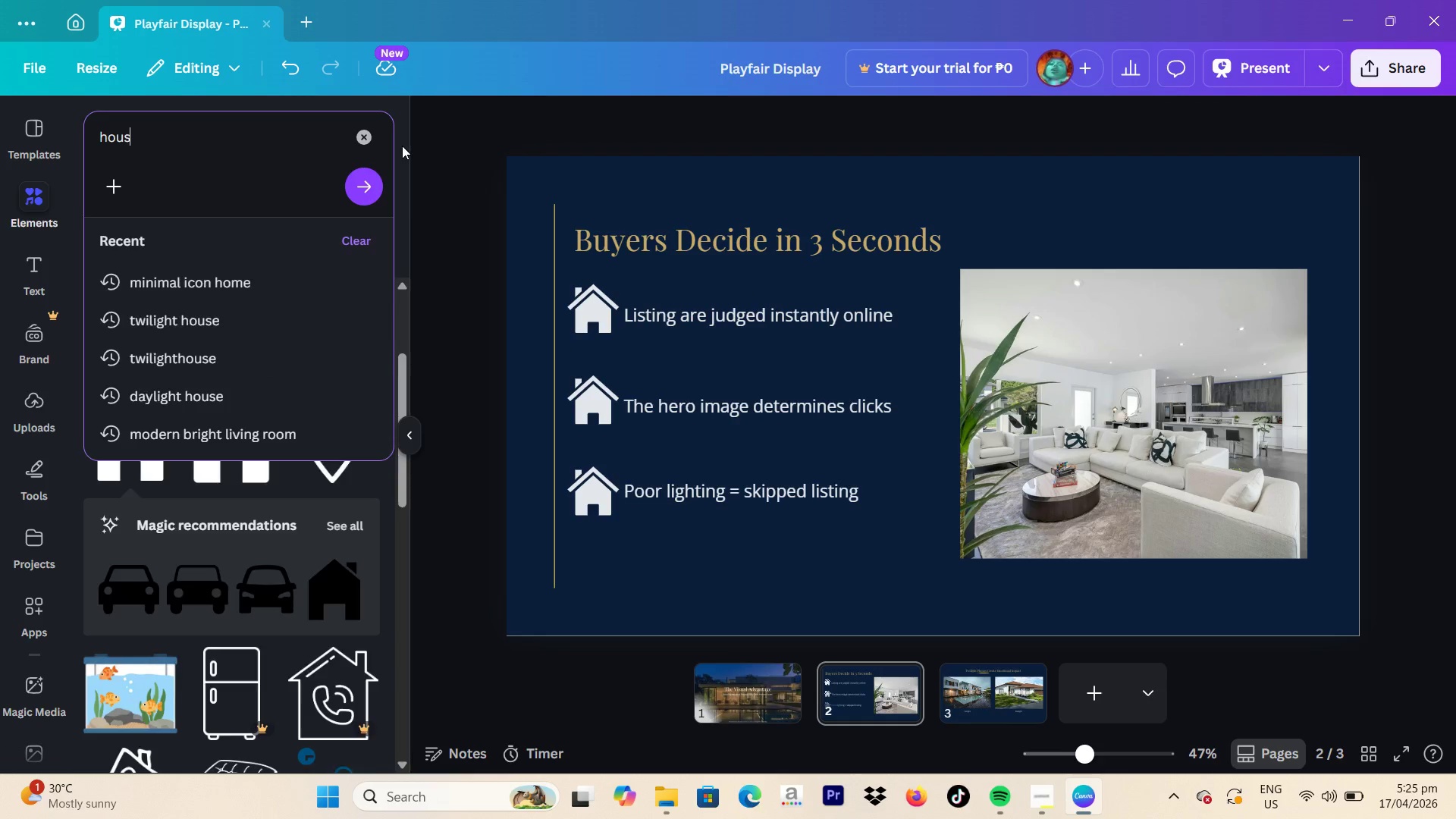 
key(Enter)
 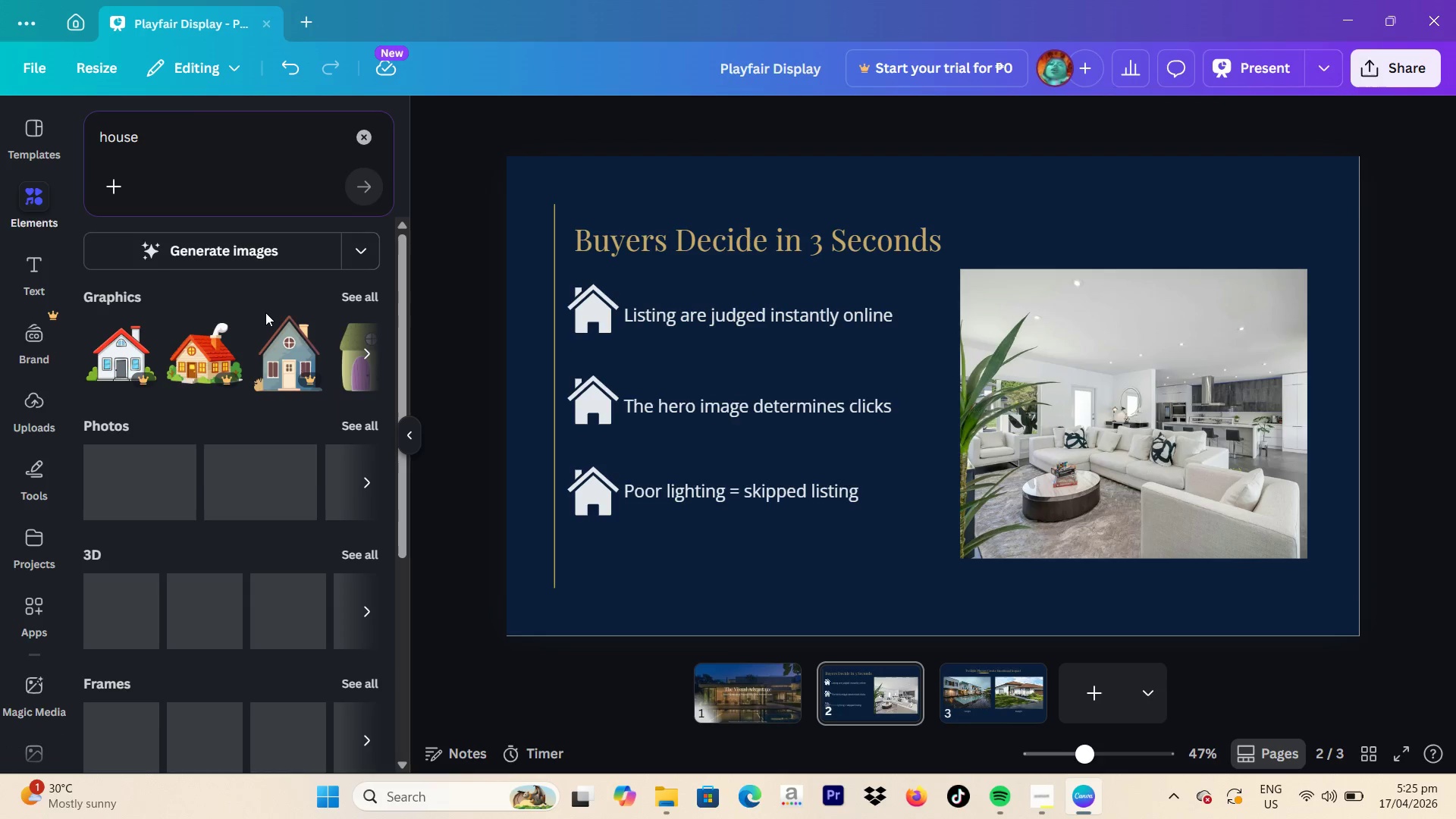 
left_click([365, 480])
 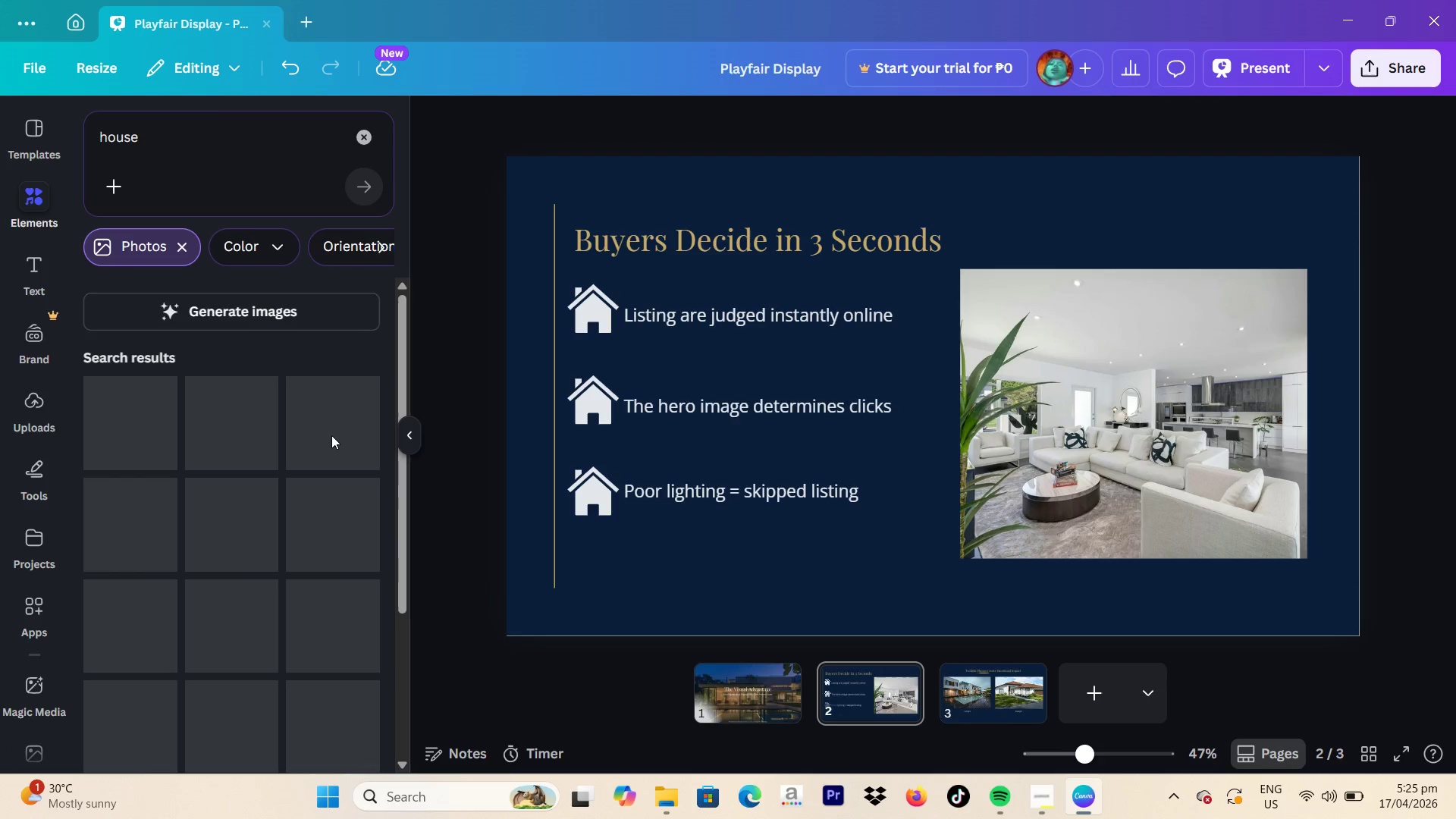 
scroll: coordinate [331, 435], scroll_direction: down, amount: 2.0
 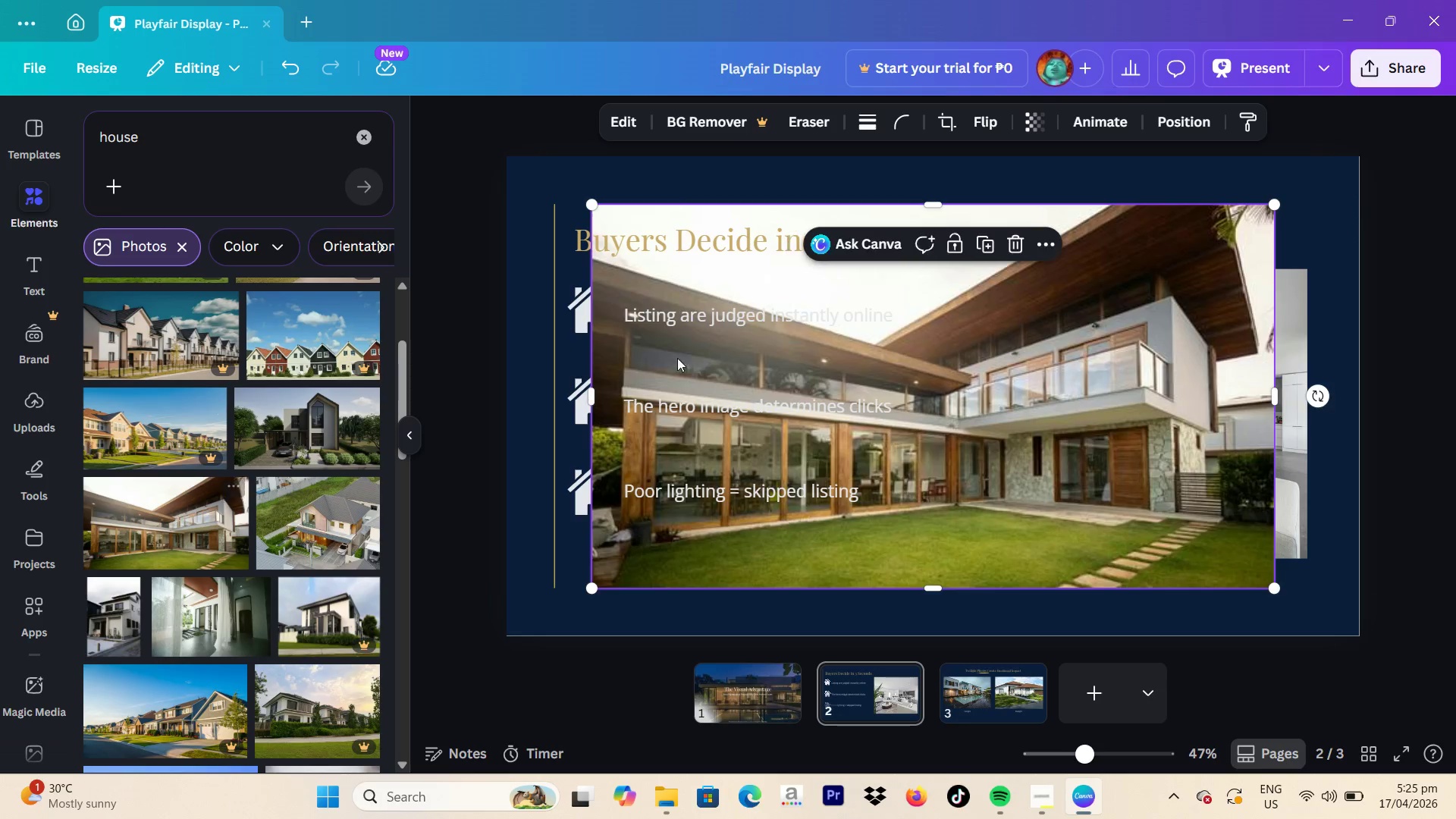 
left_click_drag(start_coordinate=[996, 381], to_coordinate=[887, 334])
 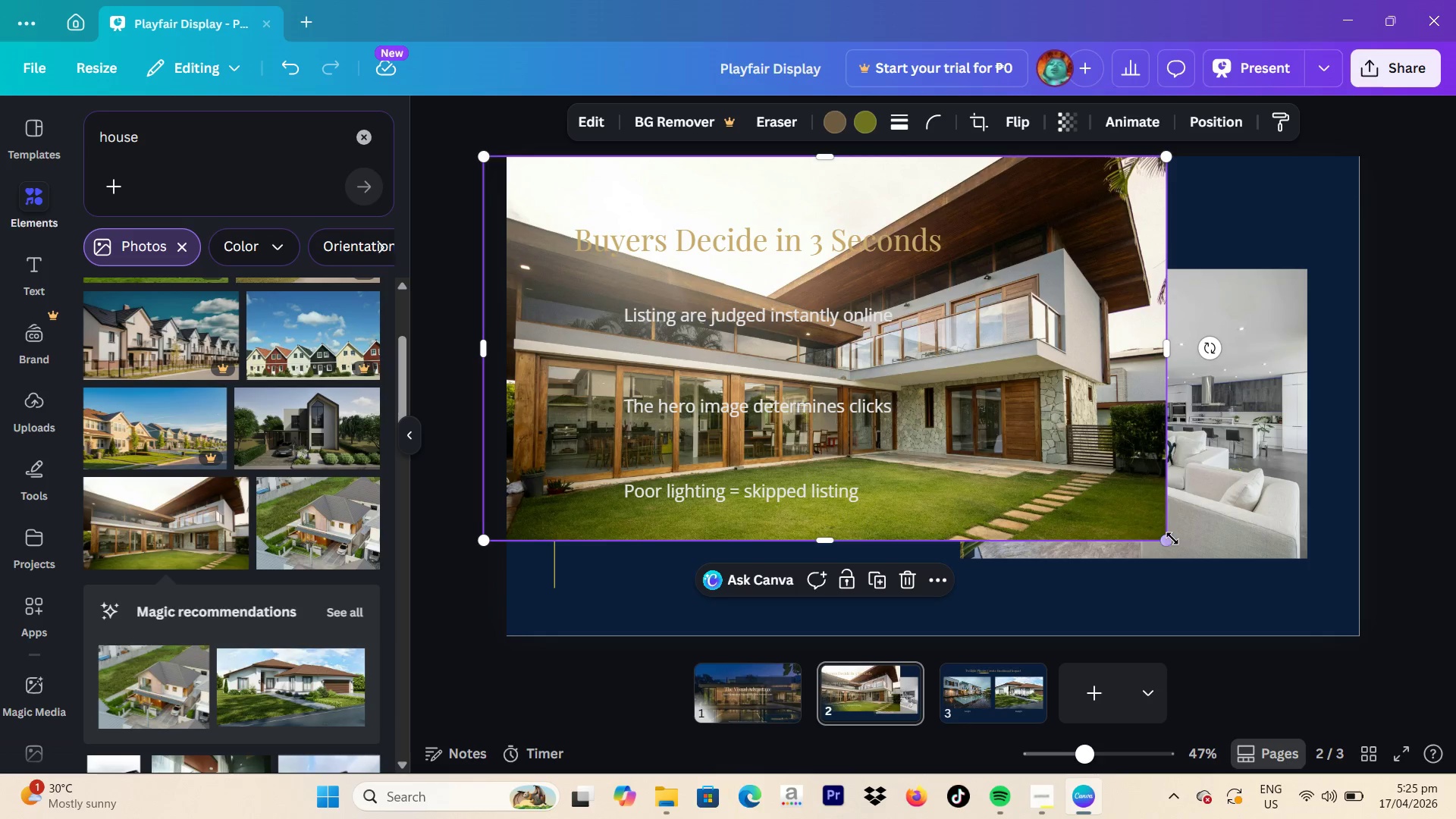 
left_click_drag(start_coordinate=[1168, 538], to_coordinate=[1395, 659])
 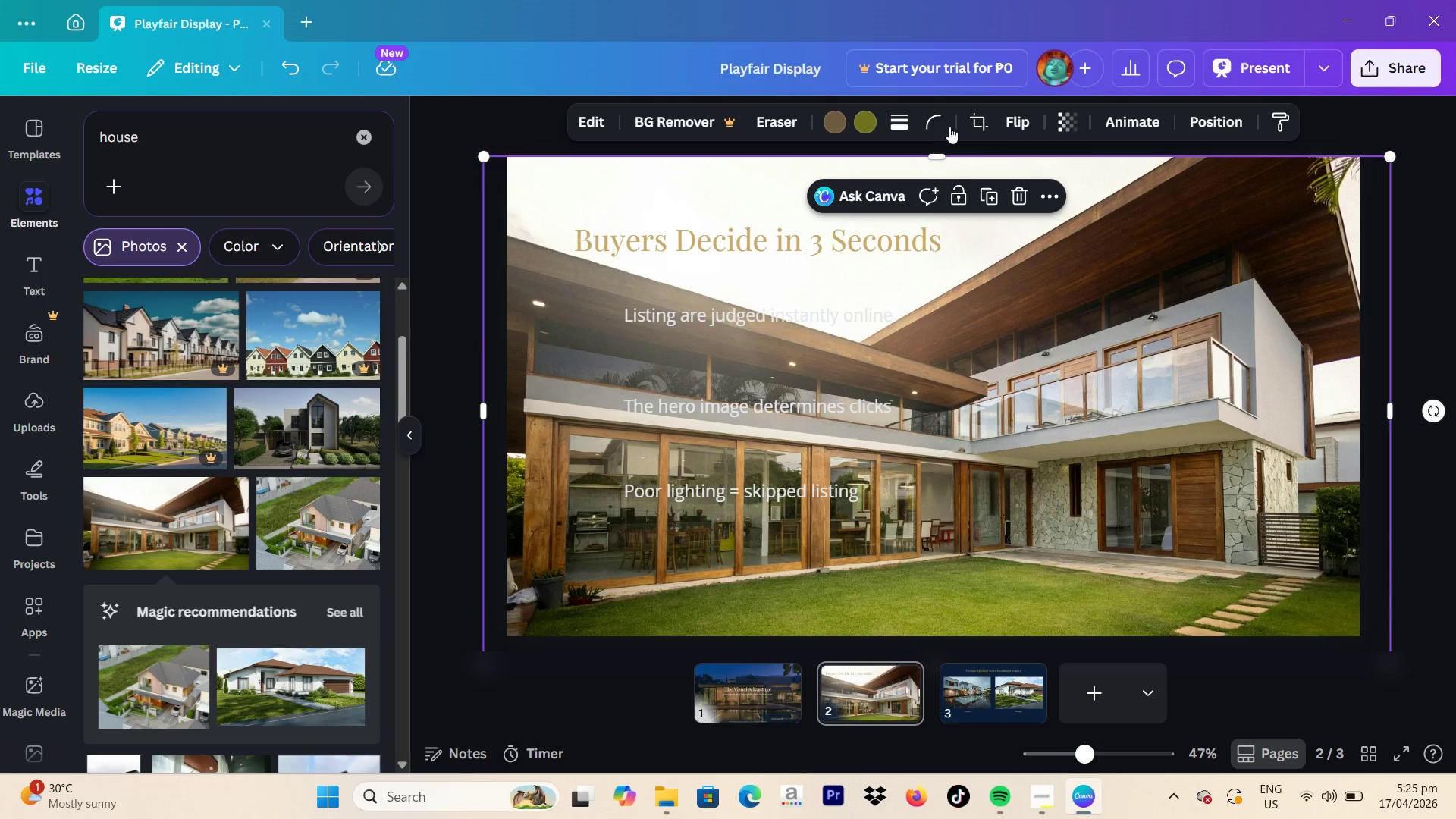 
left_click([1046, 194])
 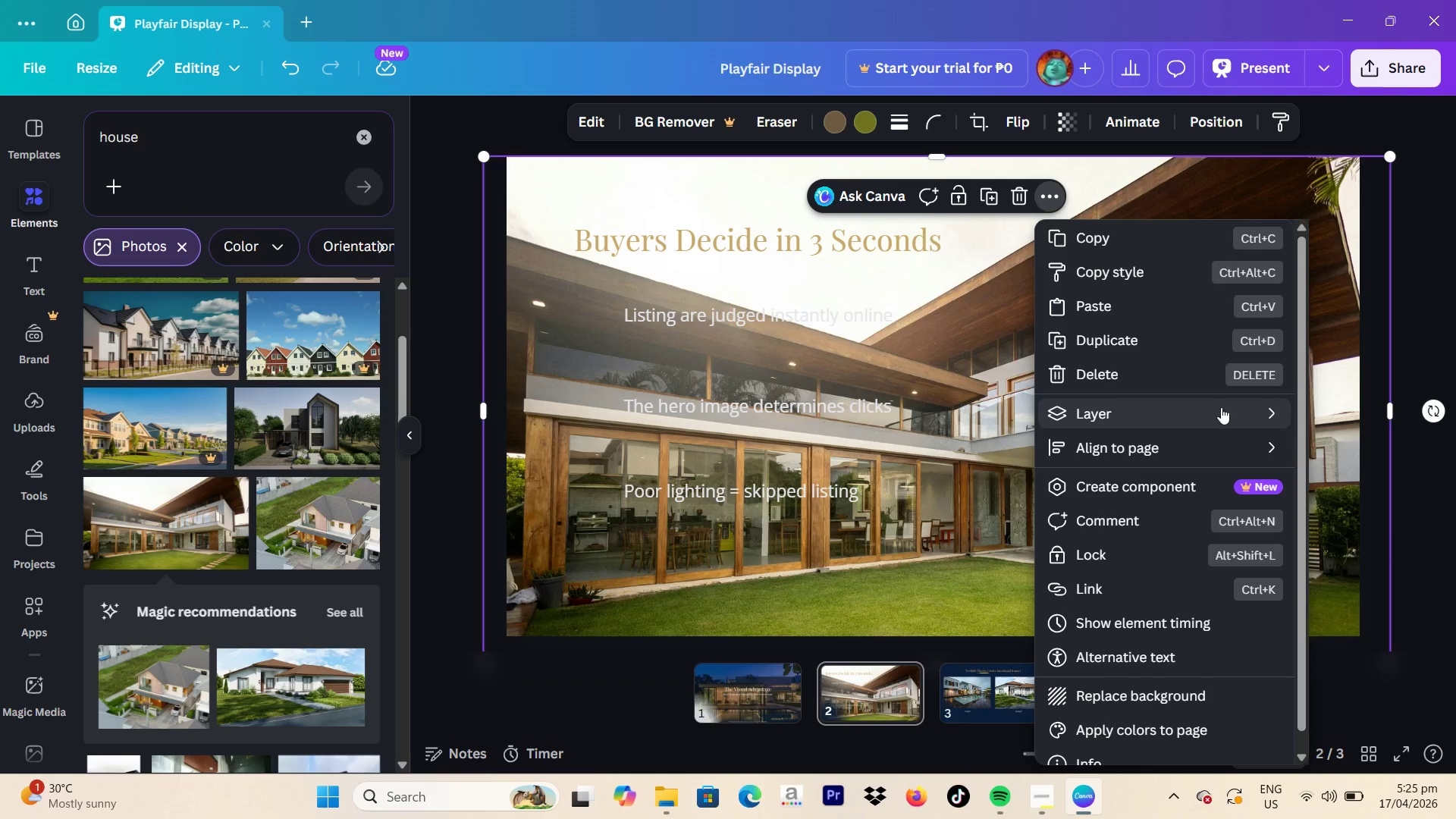 
left_click([1221, 407])
 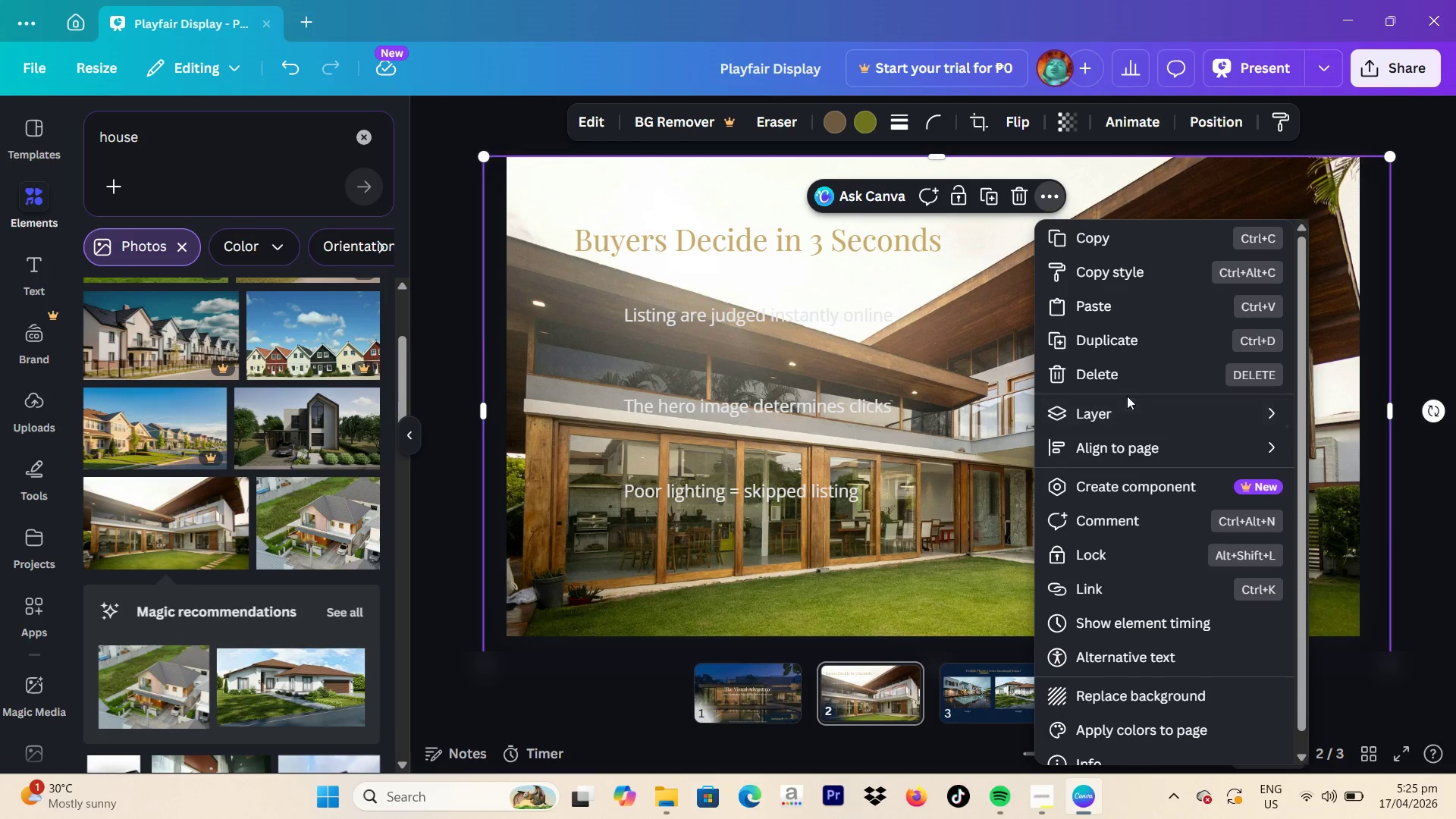 
double_click([1125, 412])
 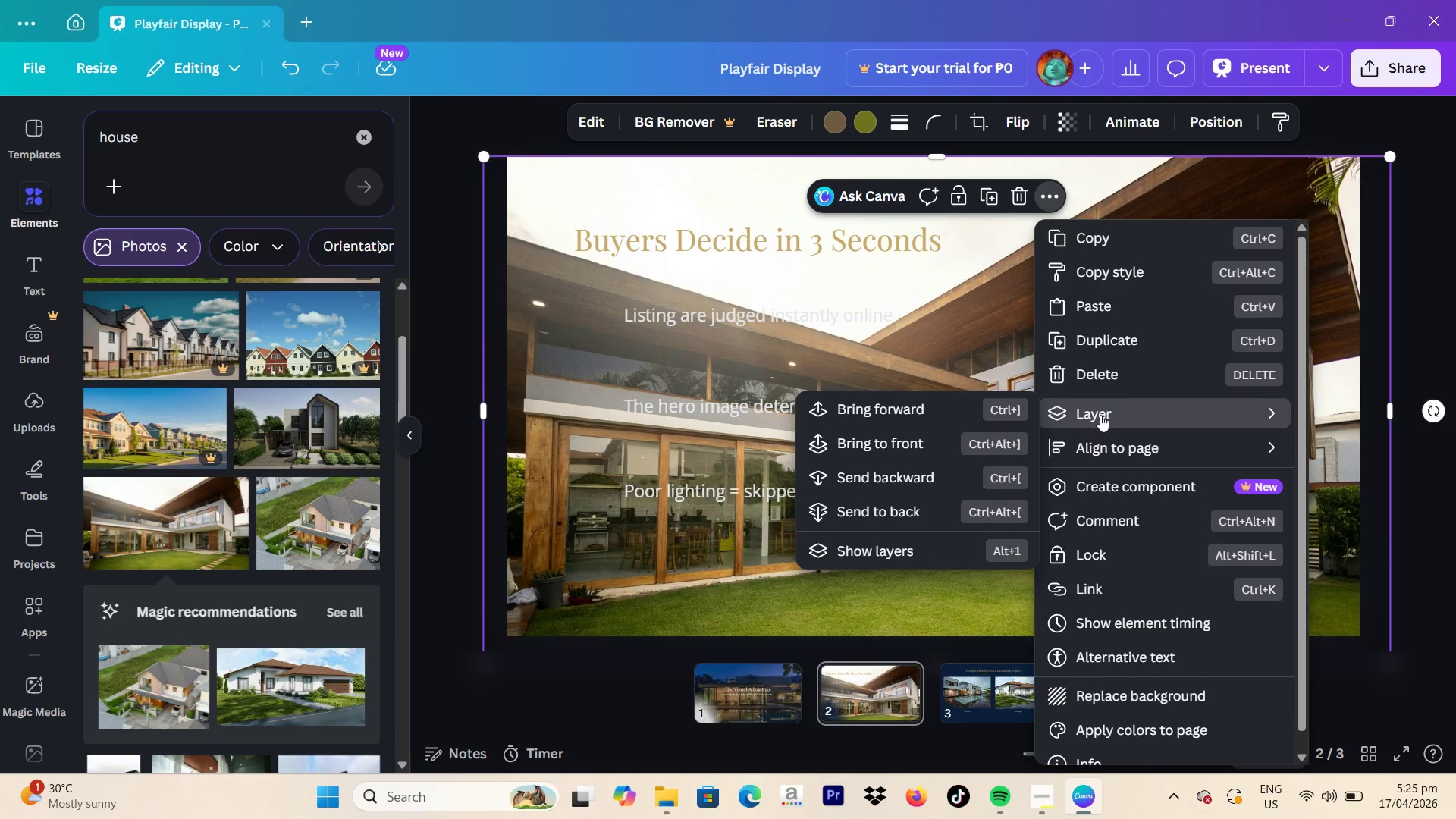 
left_click([957, 474])
 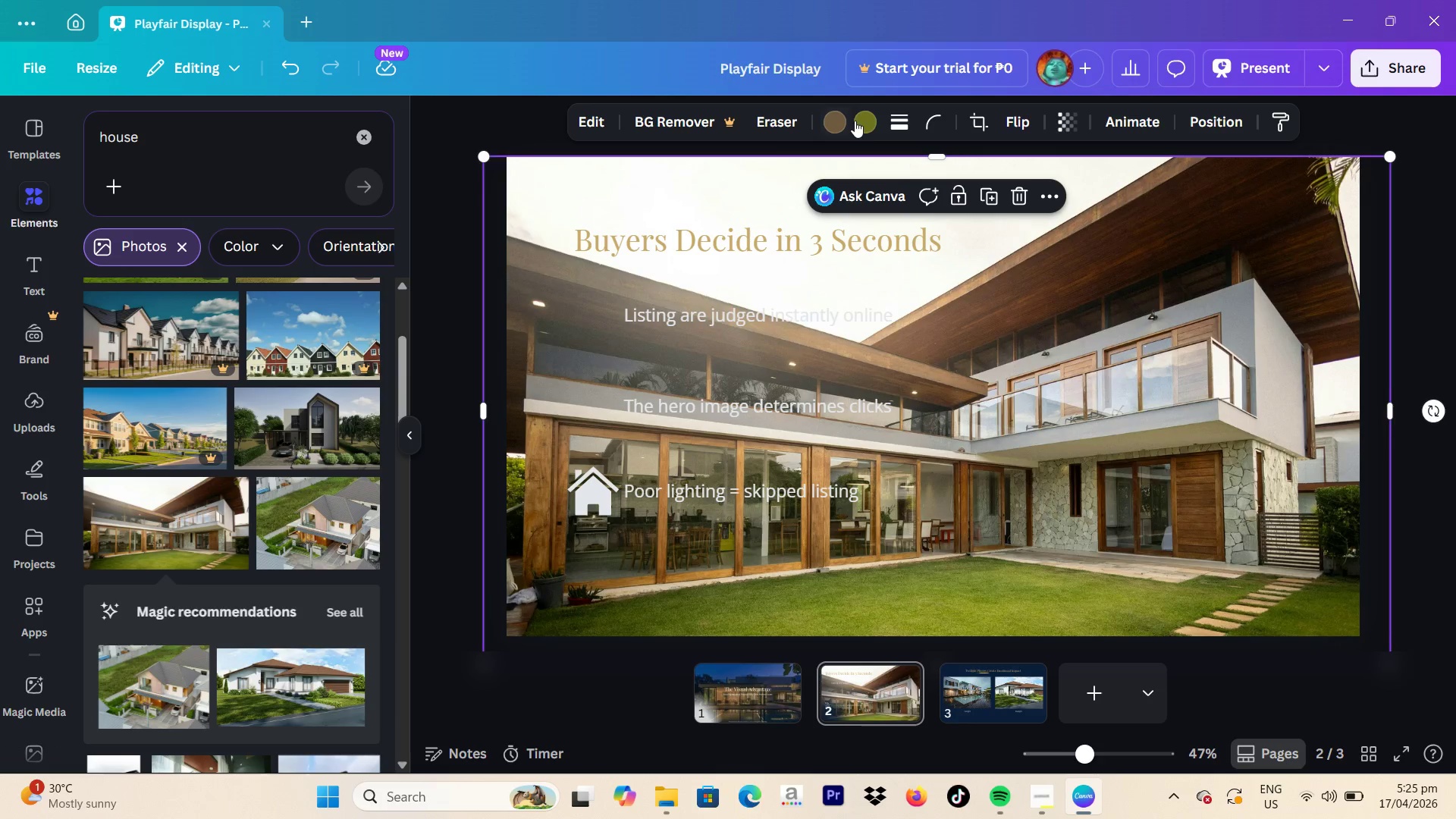 
left_click([1058, 193])
 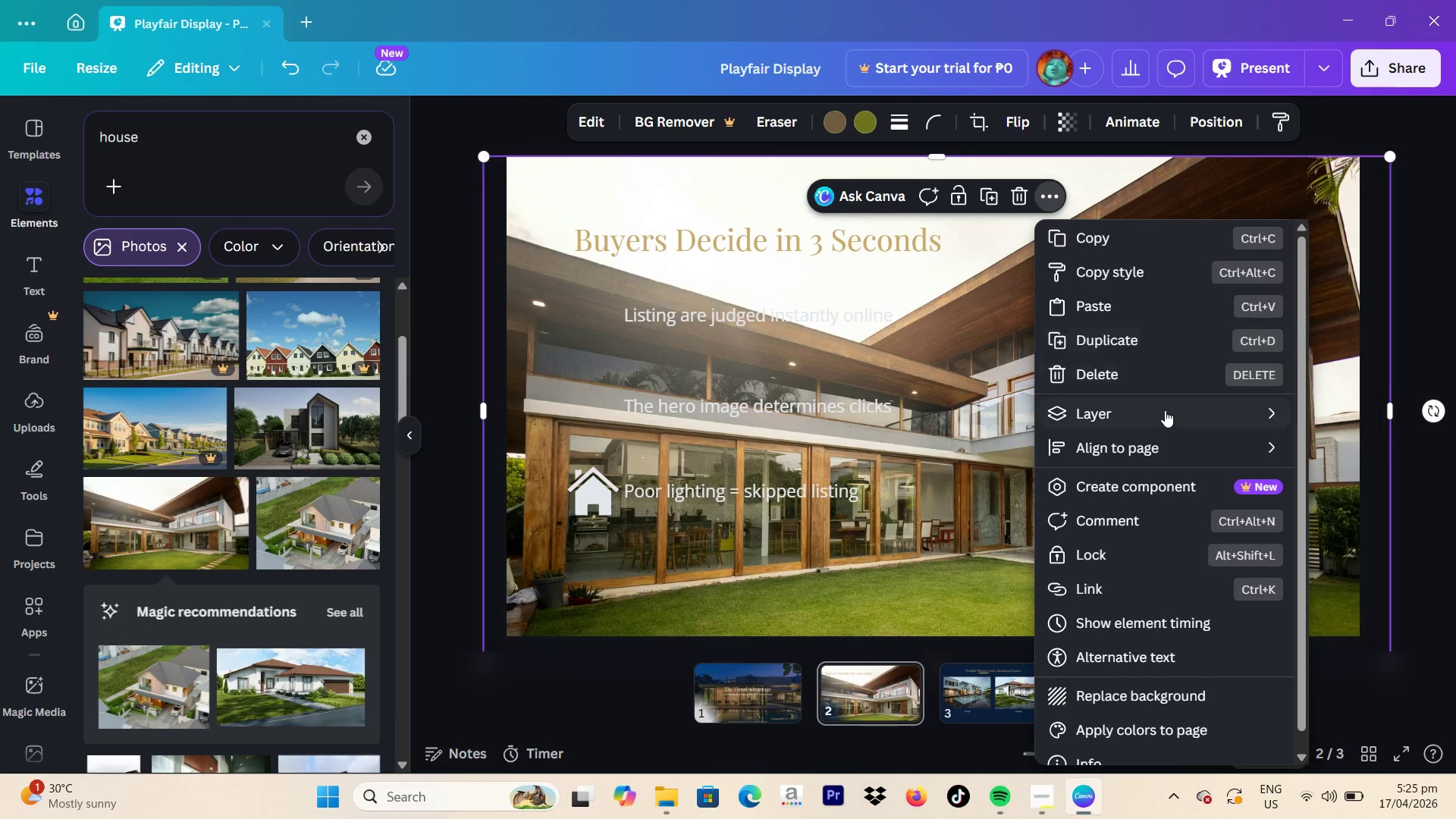 
left_click([1165, 410])
 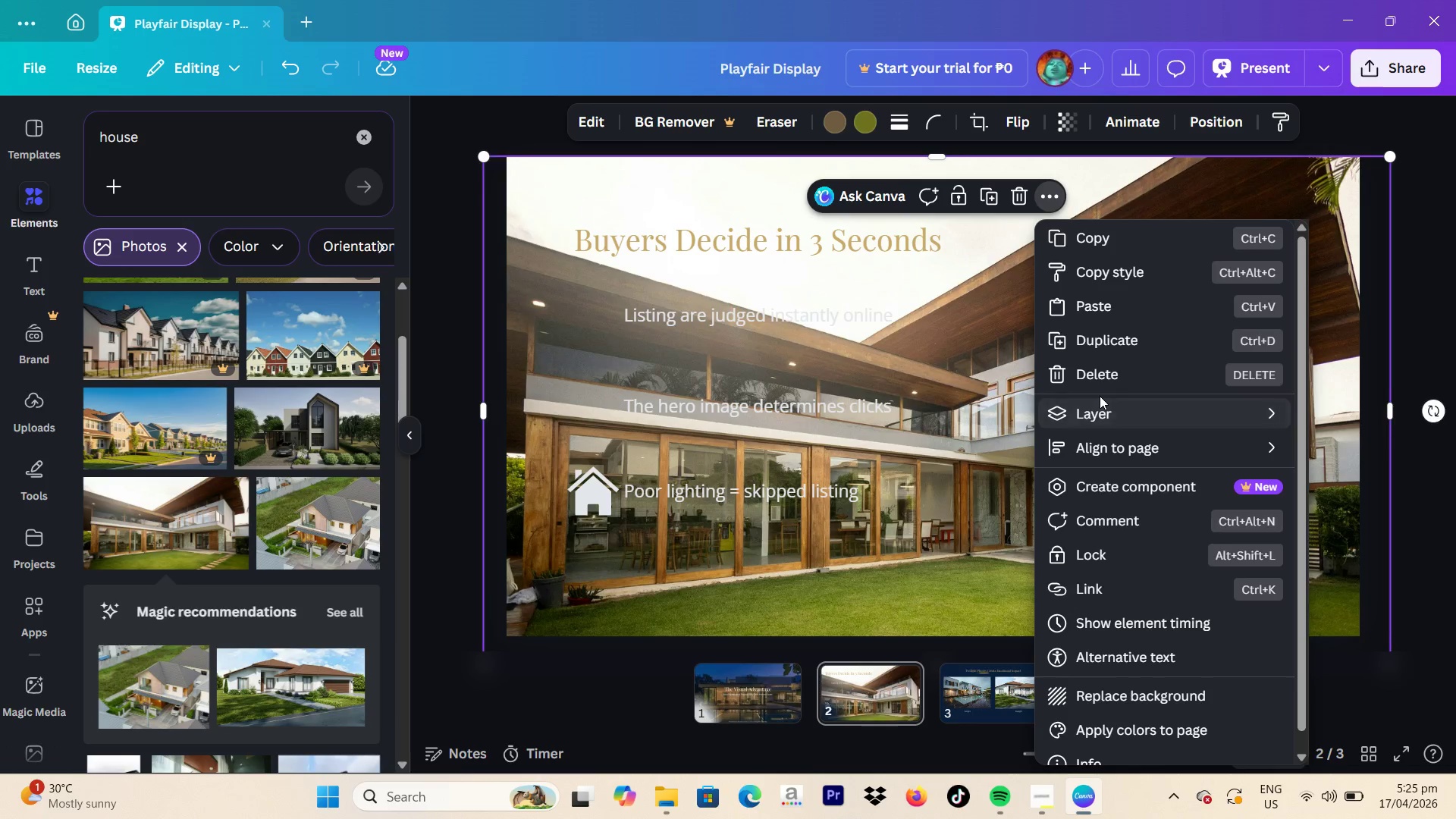 
double_click([1116, 411])
 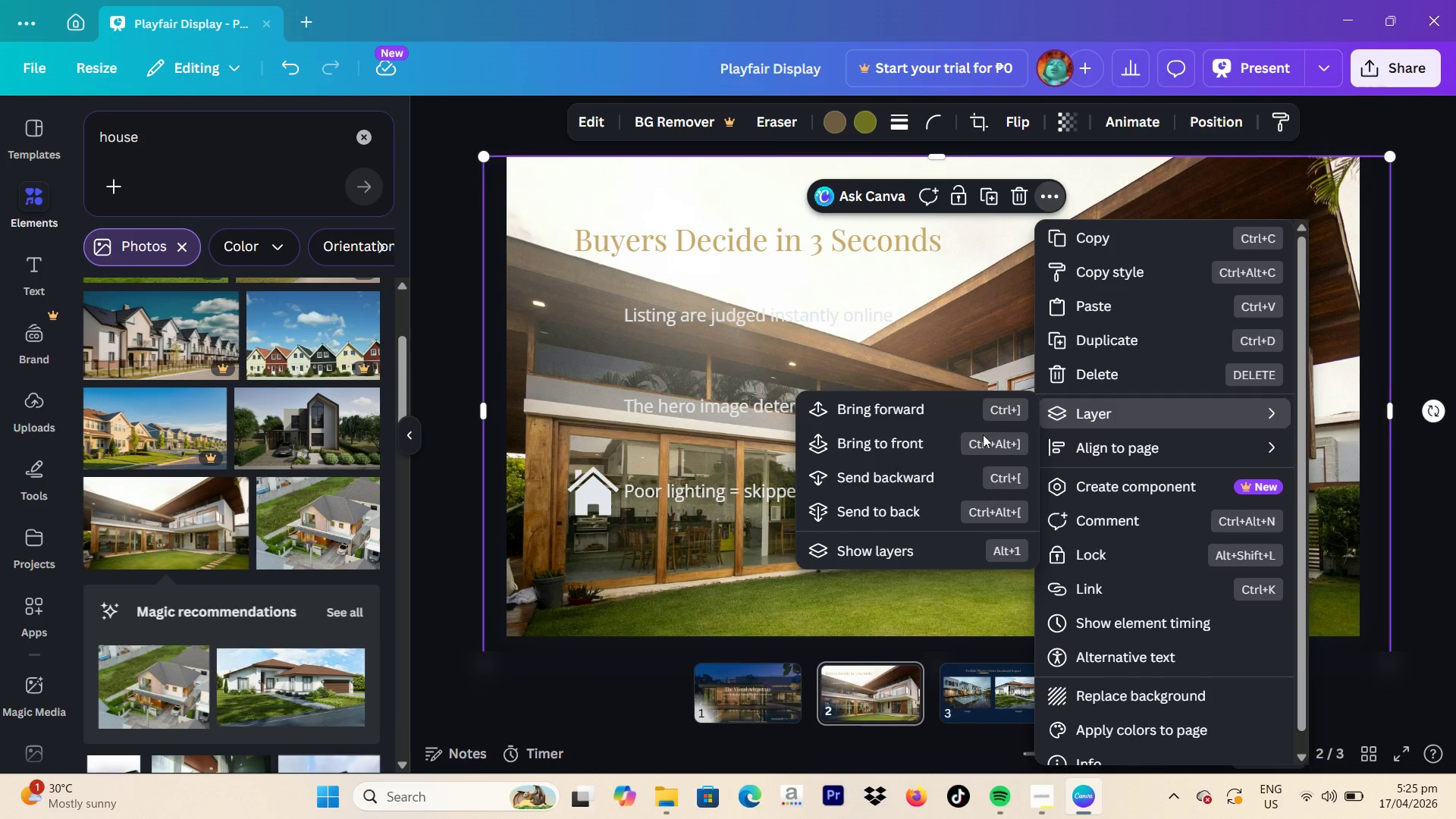 
left_click([927, 516])
 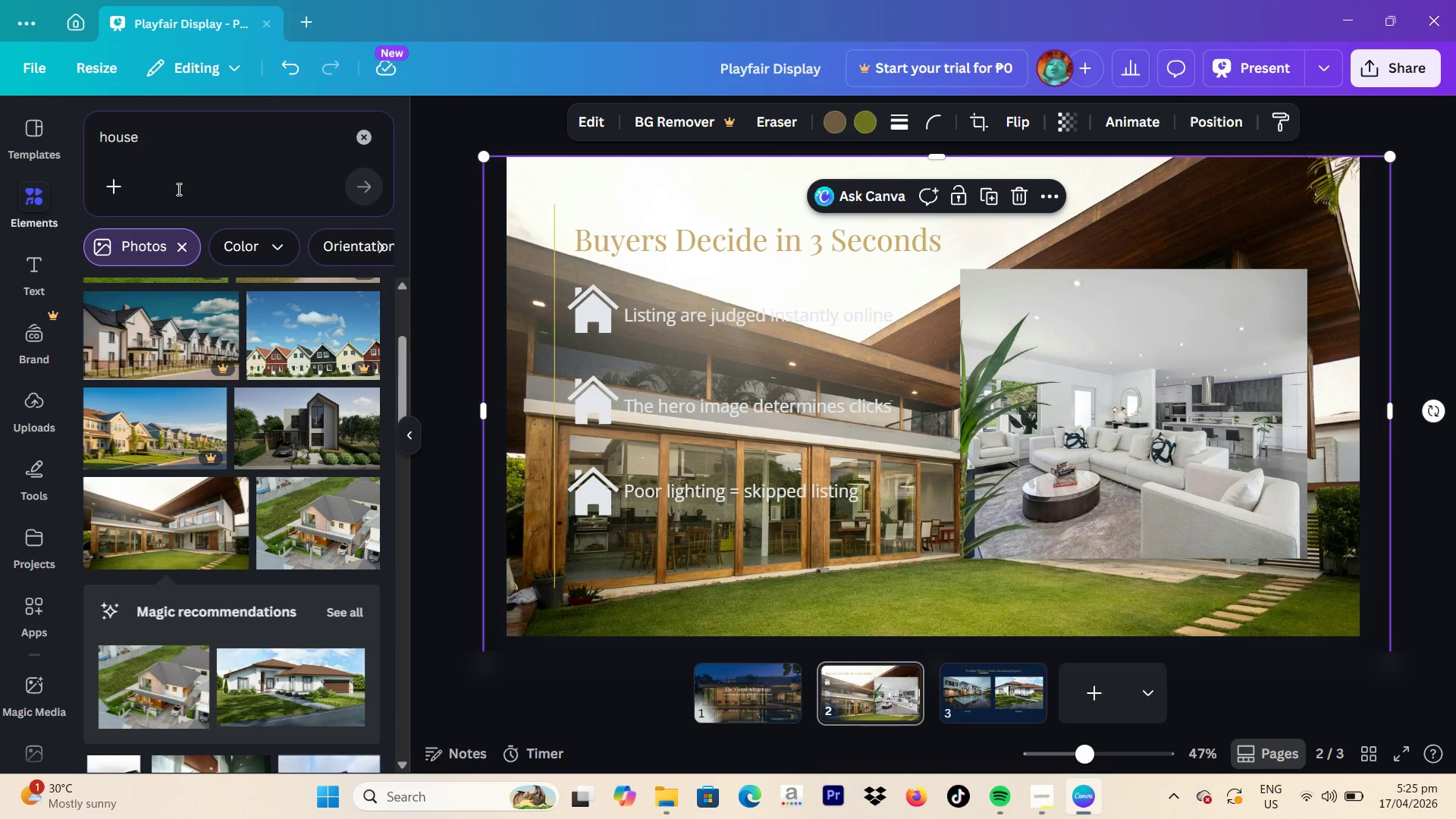 
left_click_drag(start_coordinate=[215, 143], to_coordinate=[105, 136])
 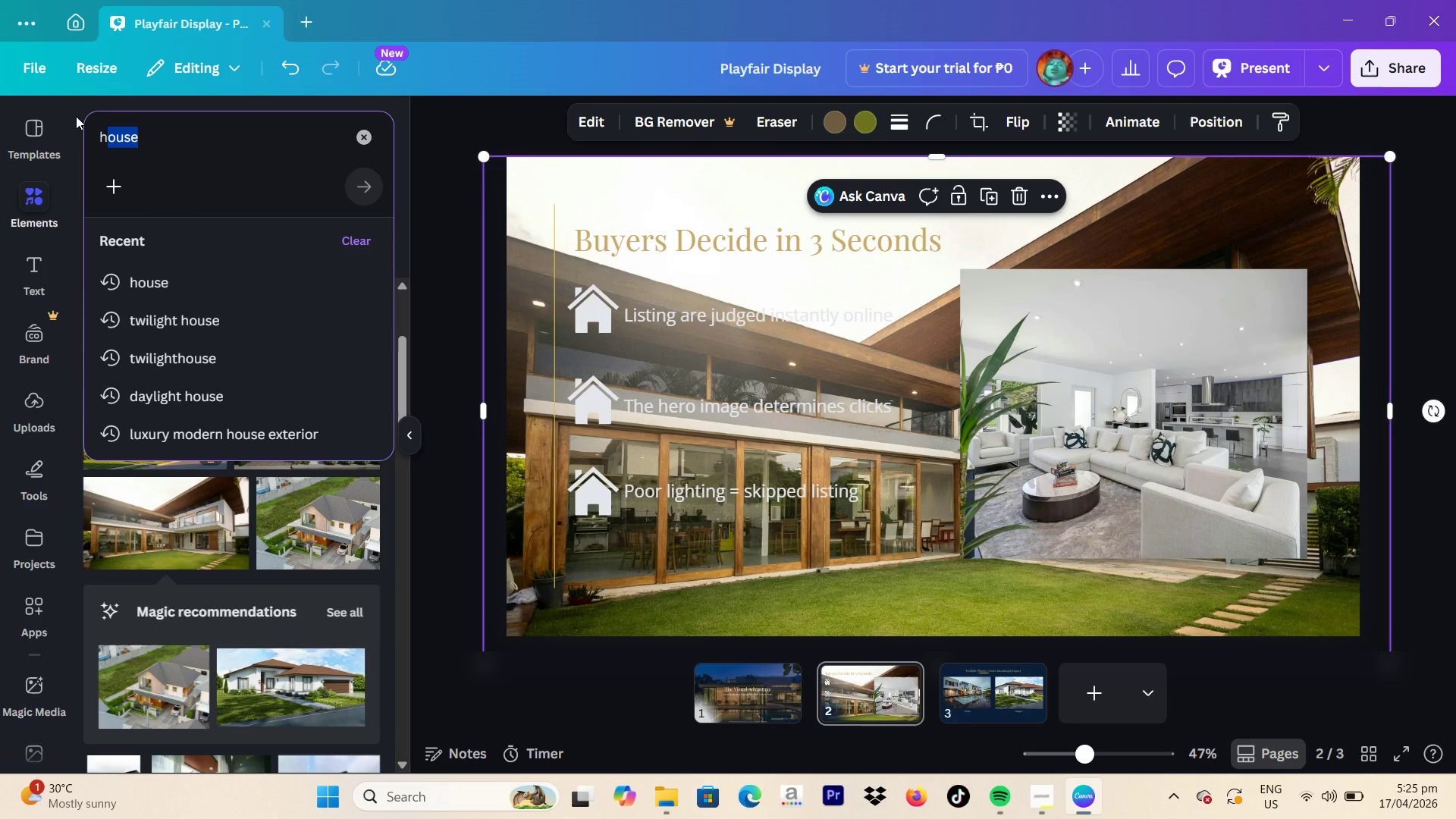 
type(shape)
 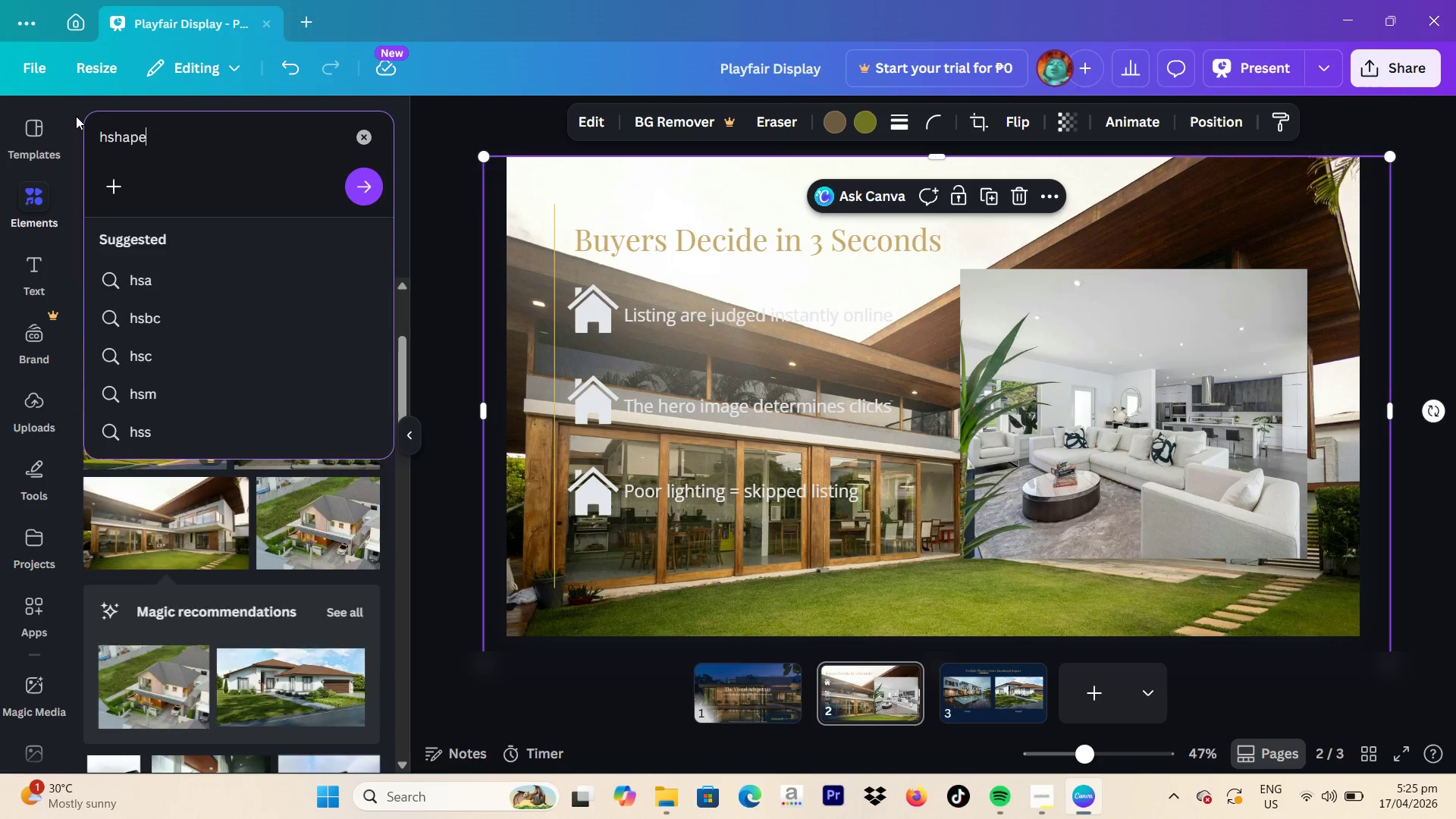 
key(Enter)
 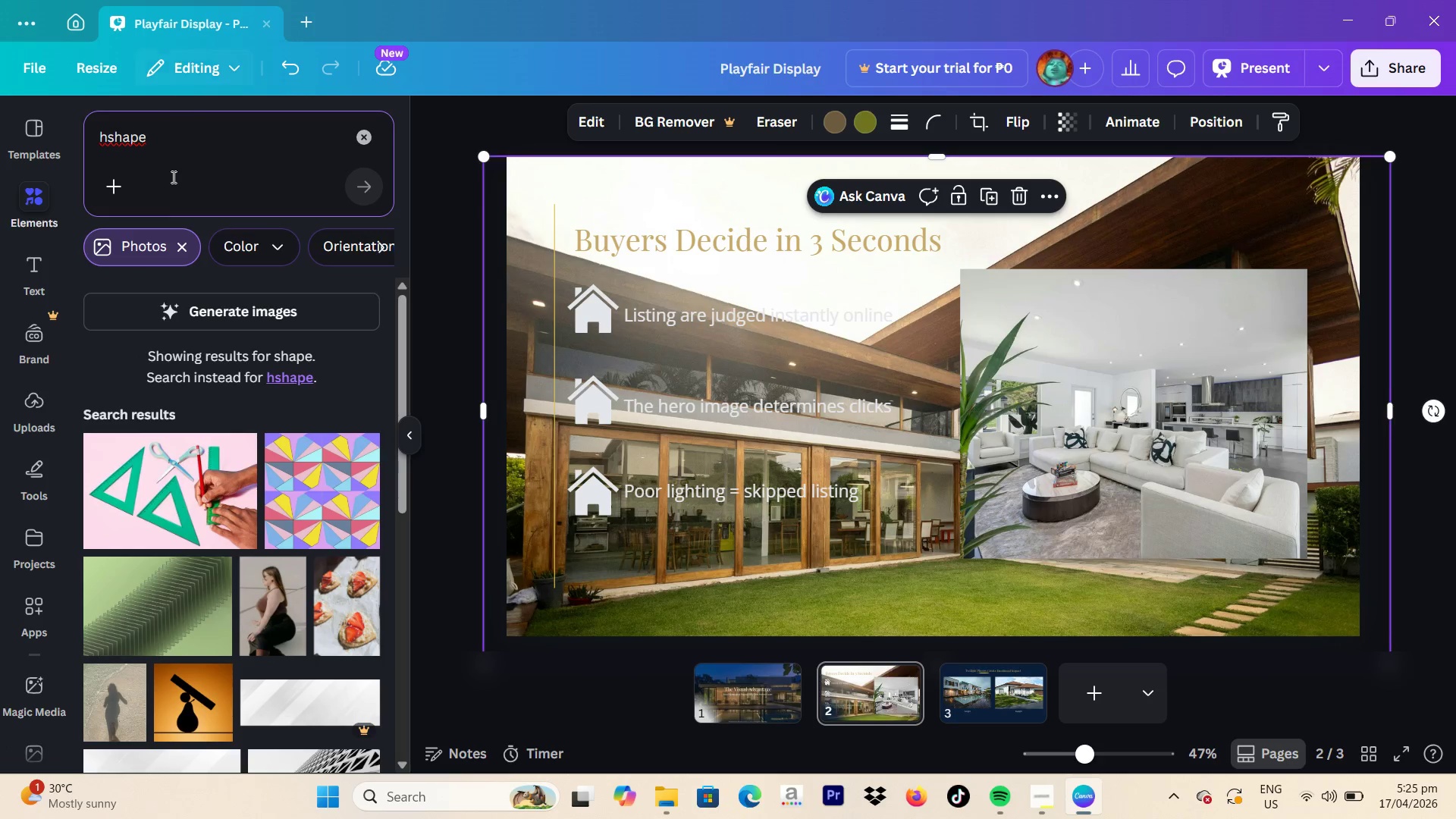 
left_click([175, 245])
 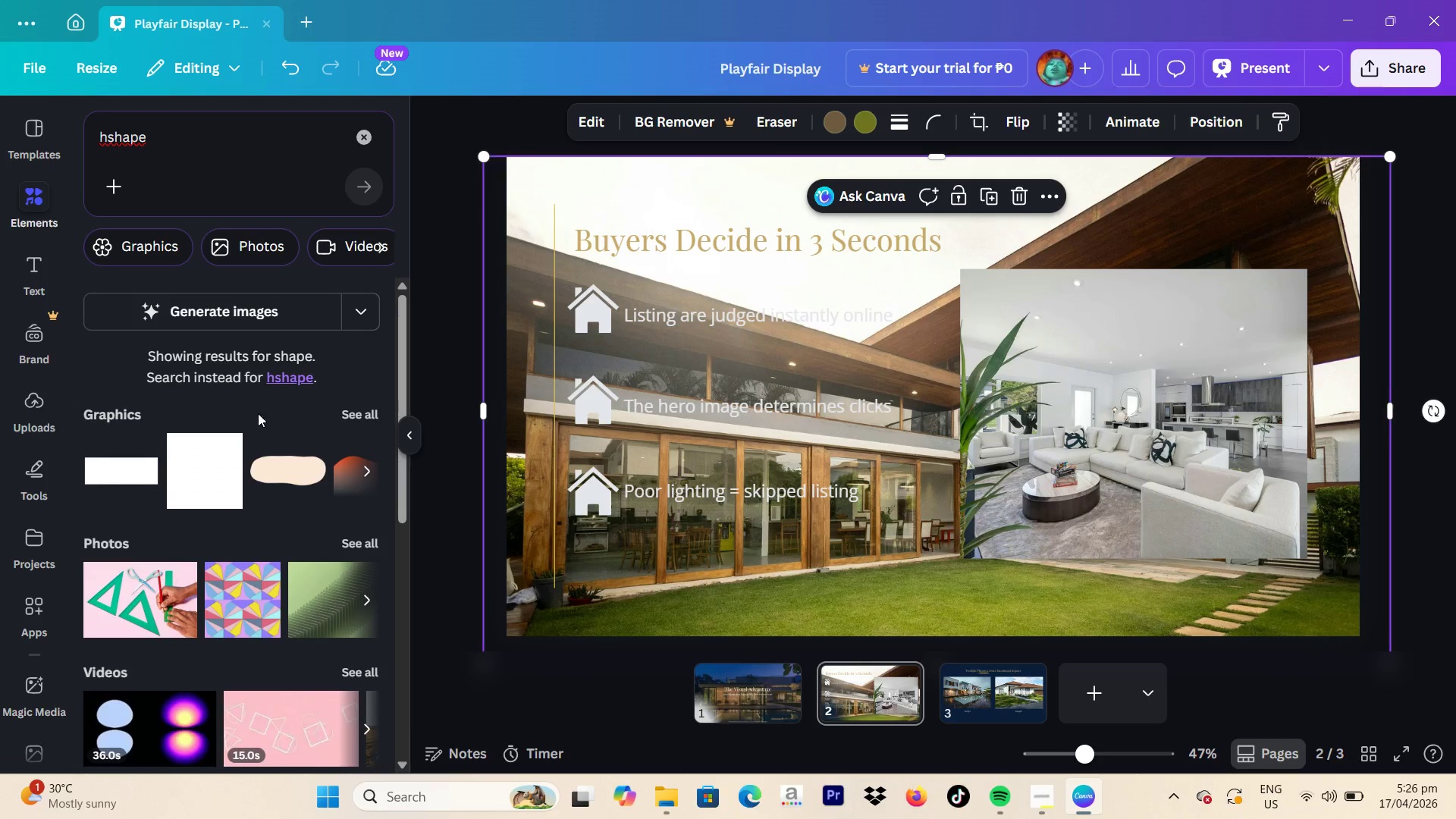 
left_click([197, 485])
 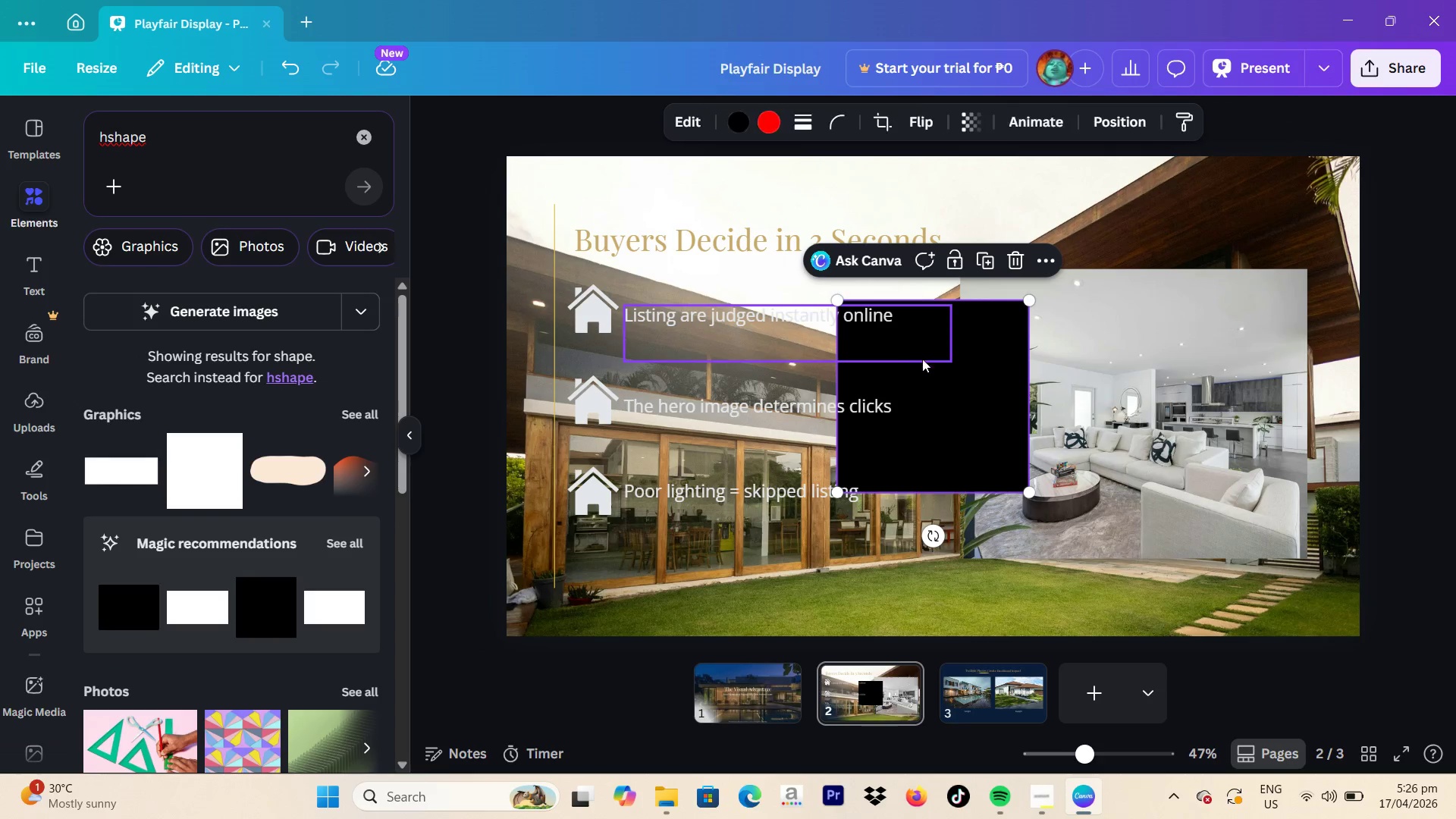 
left_click_drag(start_coordinate=[937, 397], to_coordinate=[522, 208])
 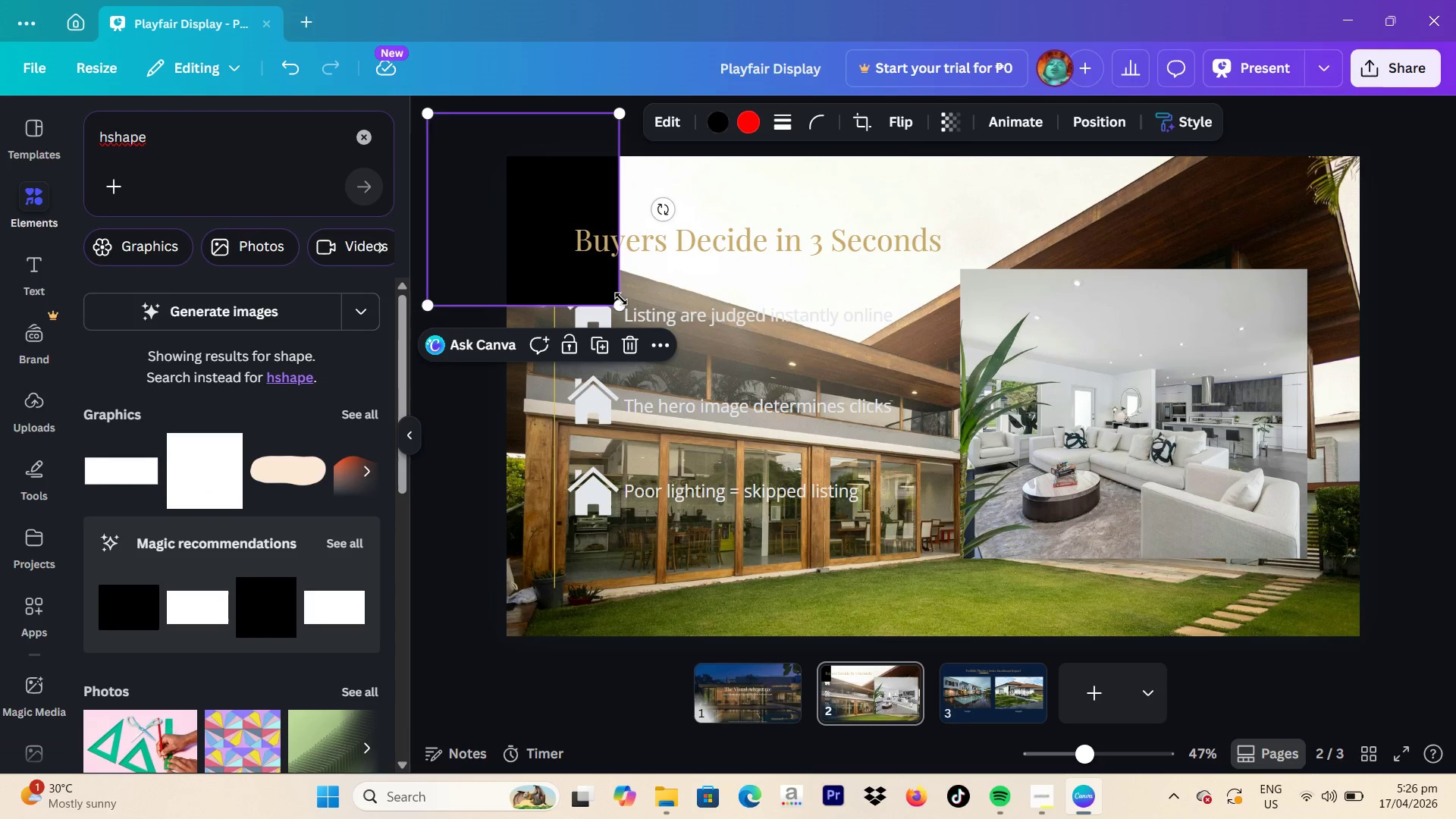 
left_click_drag(start_coordinate=[619, 299], to_coordinate=[1419, 756])
 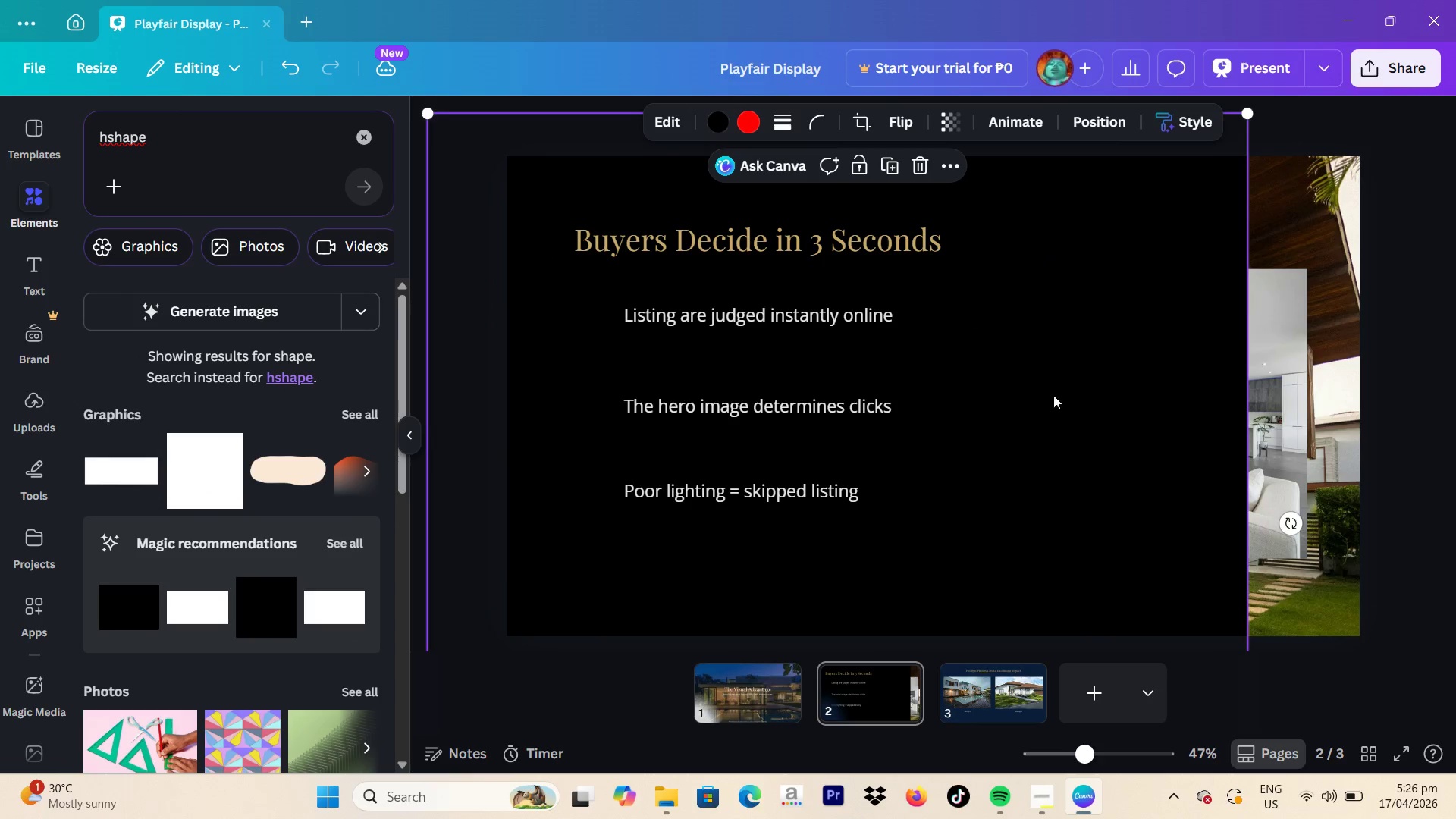 
left_click_drag(start_coordinate=[1078, 406], to_coordinate=[1034, 355])
 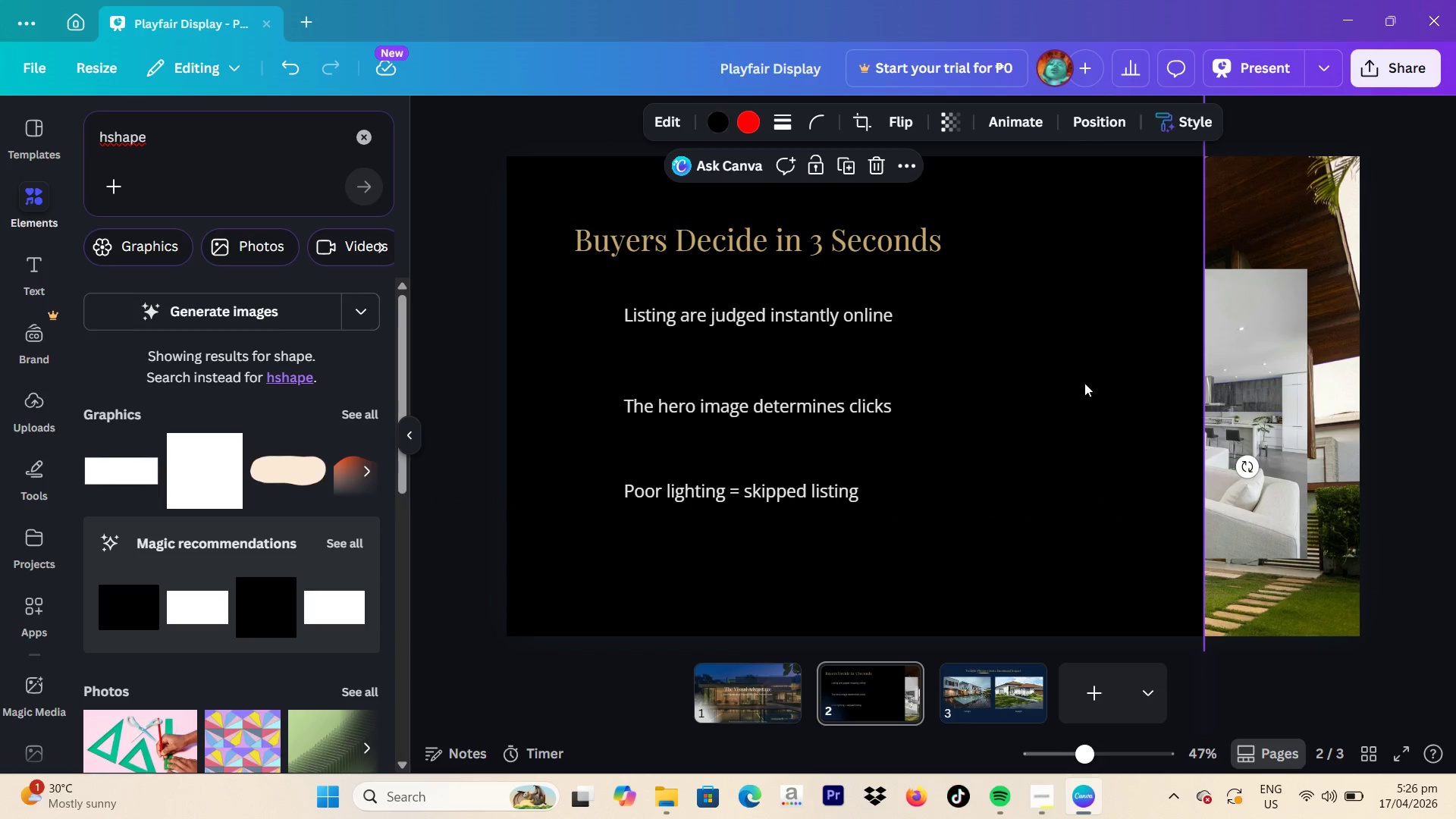 
left_click_drag(start_coordinate=[1102, 404], to_coordinate=[1145, 493])
 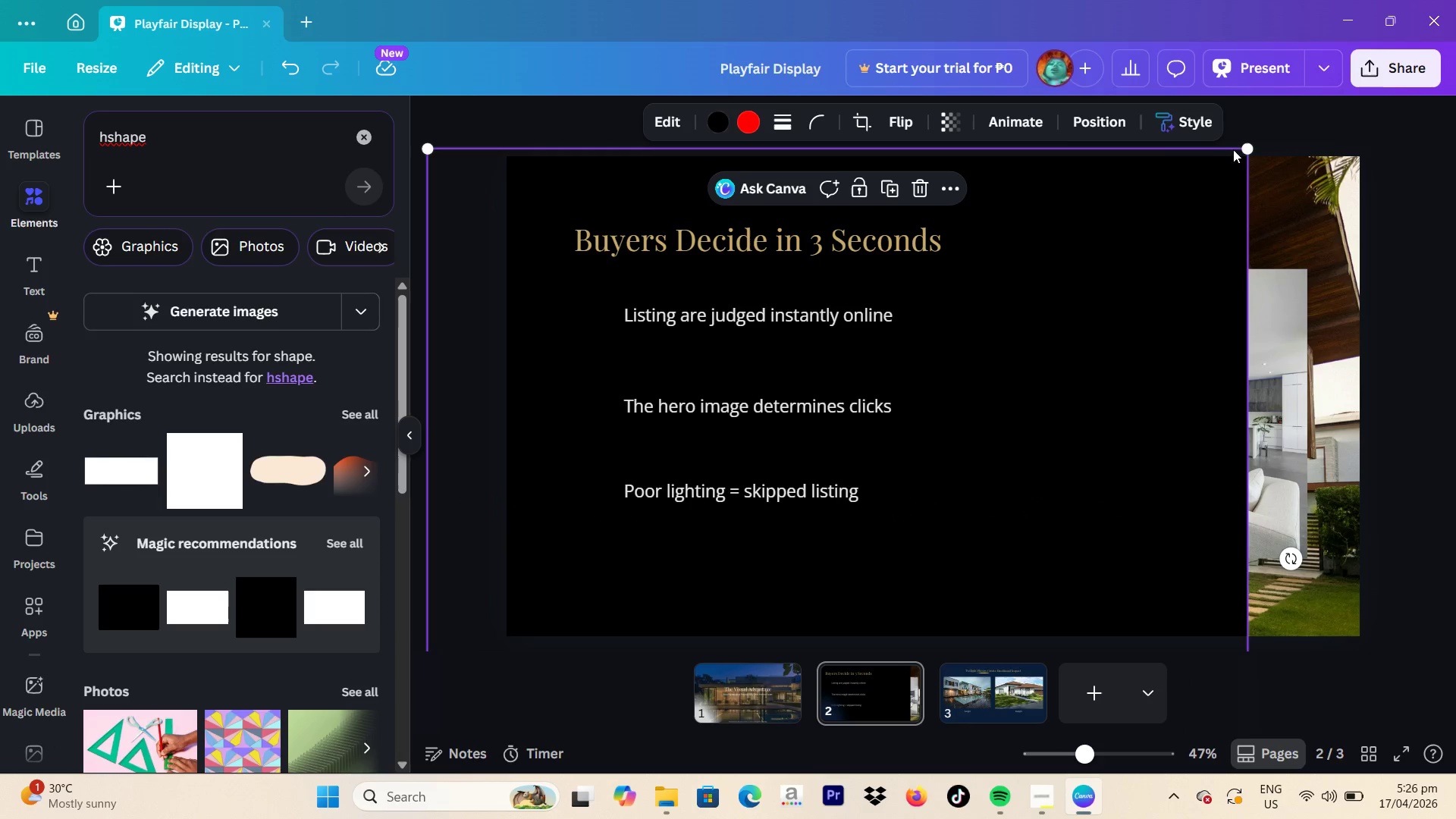 
left_click_drag(start_coordinate=[1242, 149], to_coordinate=[1417, 63])
 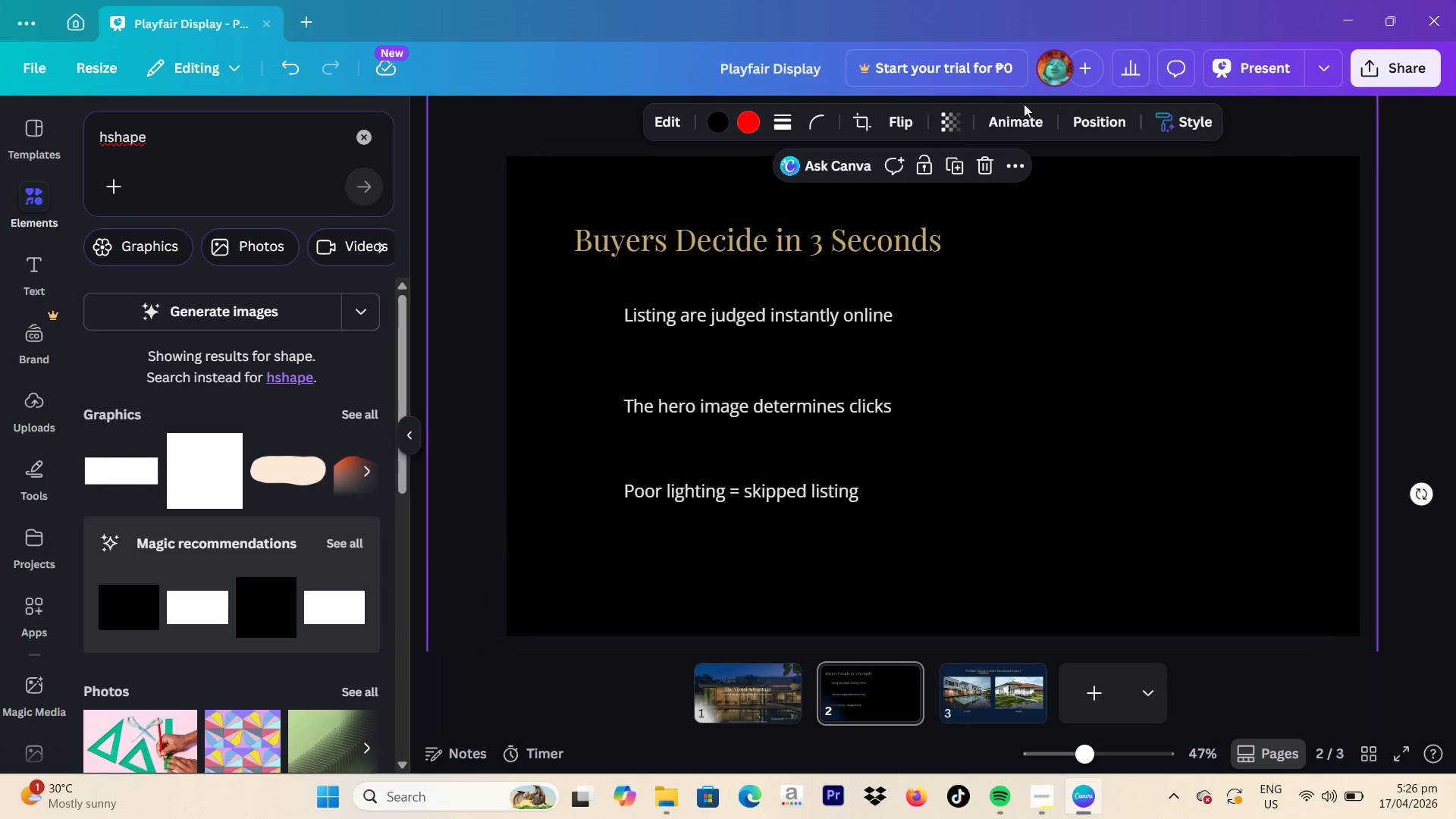 
left_click([954, 121])
 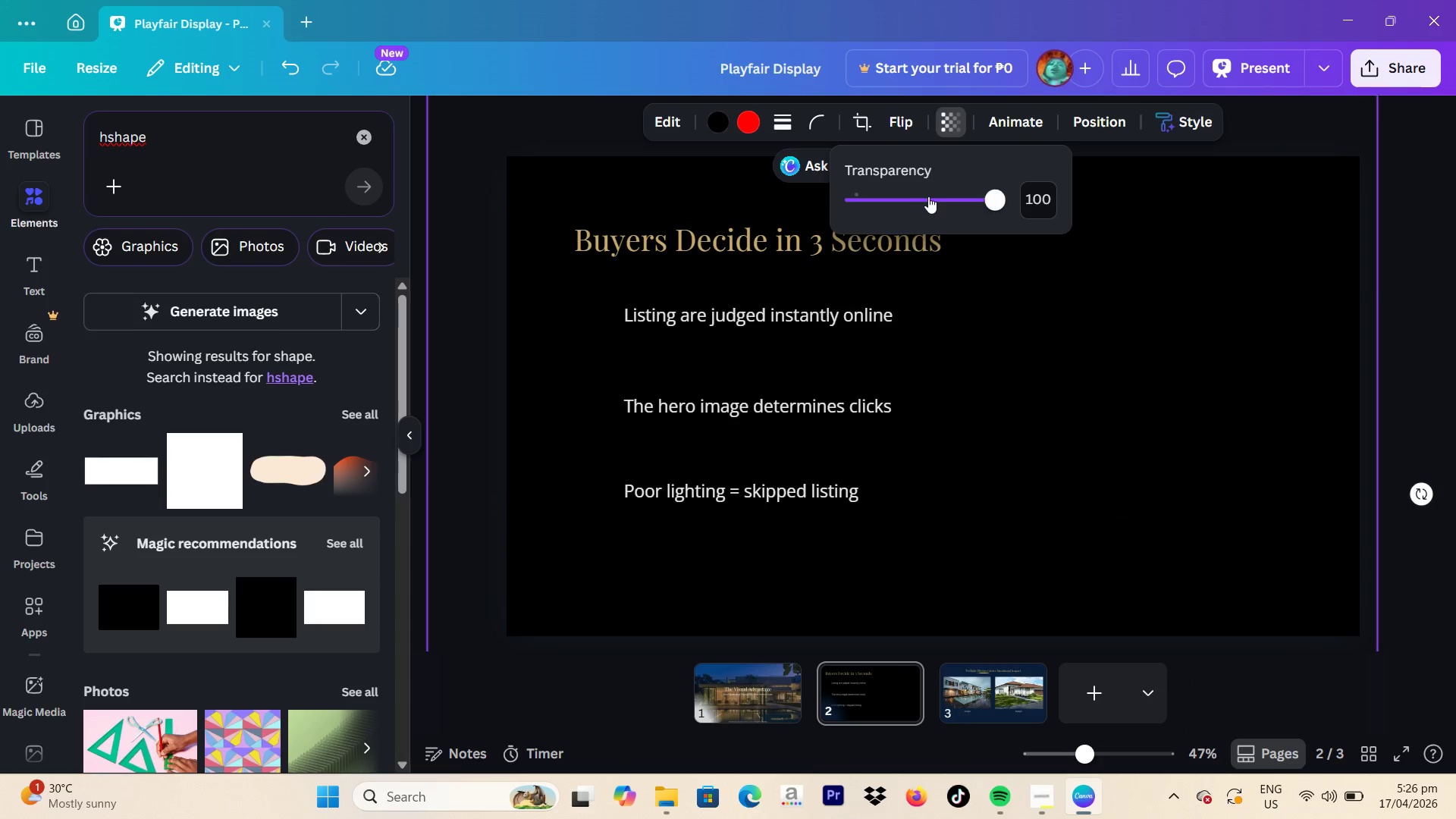 
left_click_drag(start_coordinate=[928, 196], to_coordinate=[911, 217])
 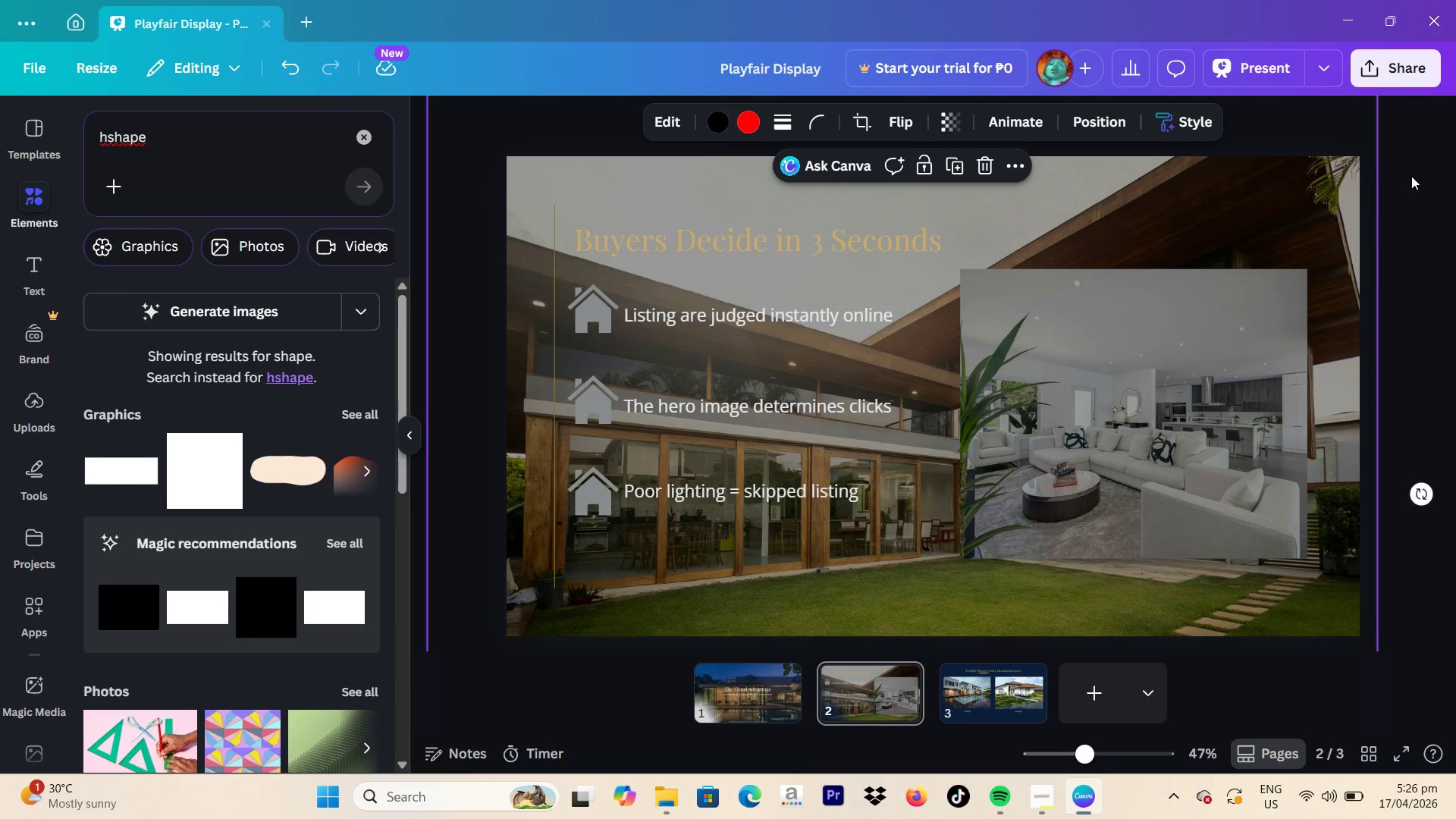 
right_click([1339, 162])
 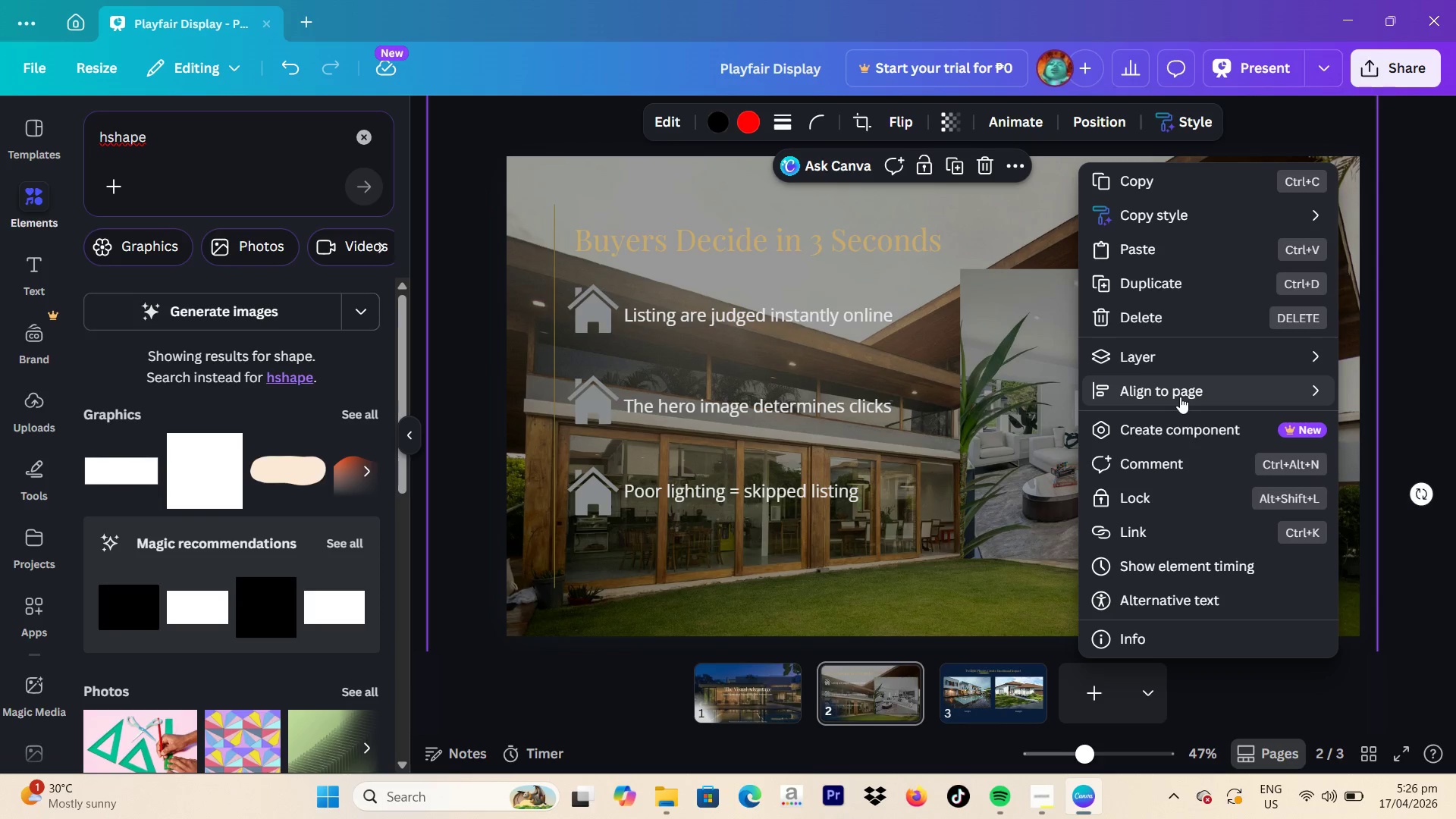 
mouse_move([1164, 360])
 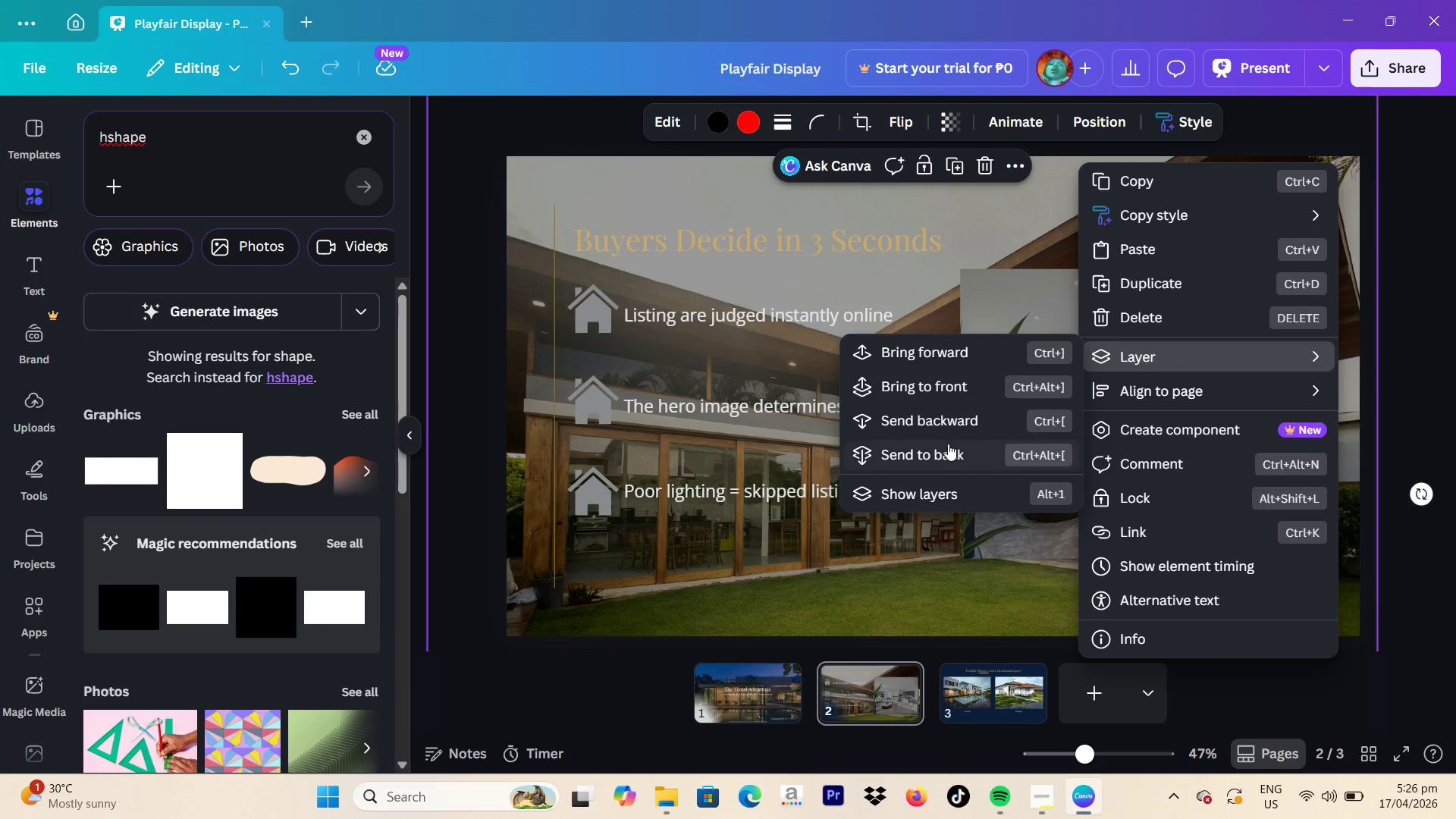 
left_click([948, 446])
 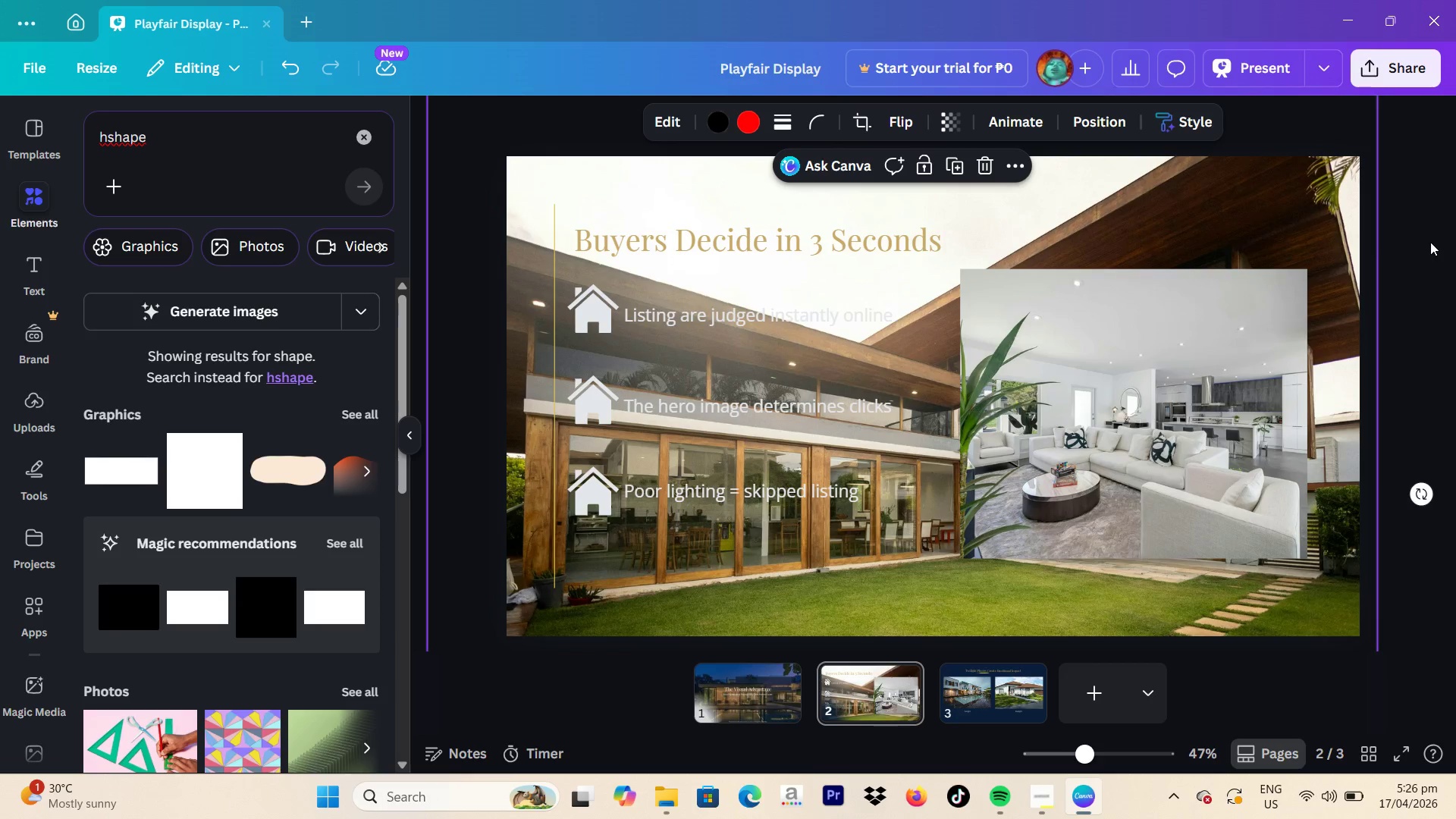 
right_click([1322, 240])
 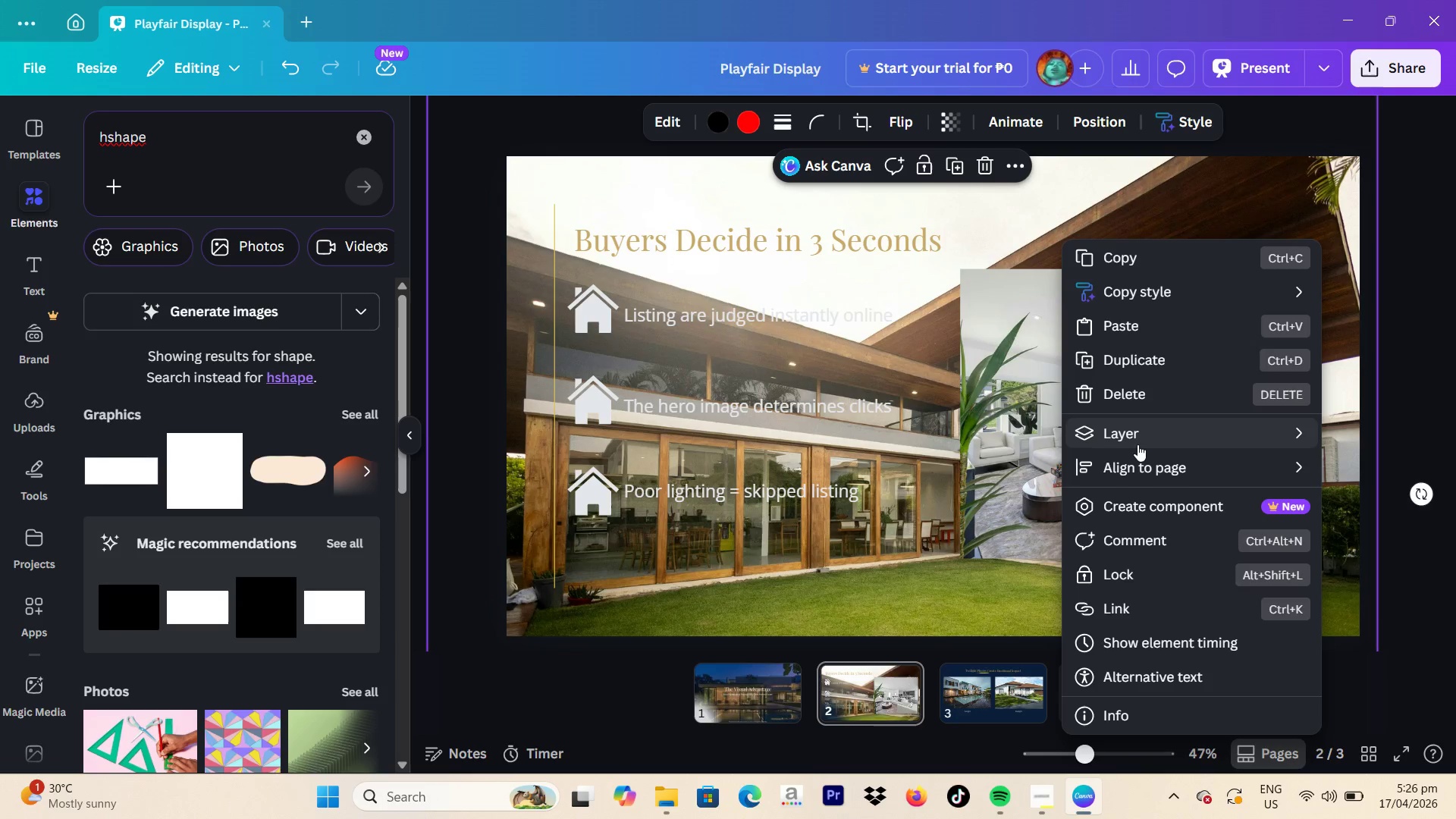 
left_click([1138, 438])
 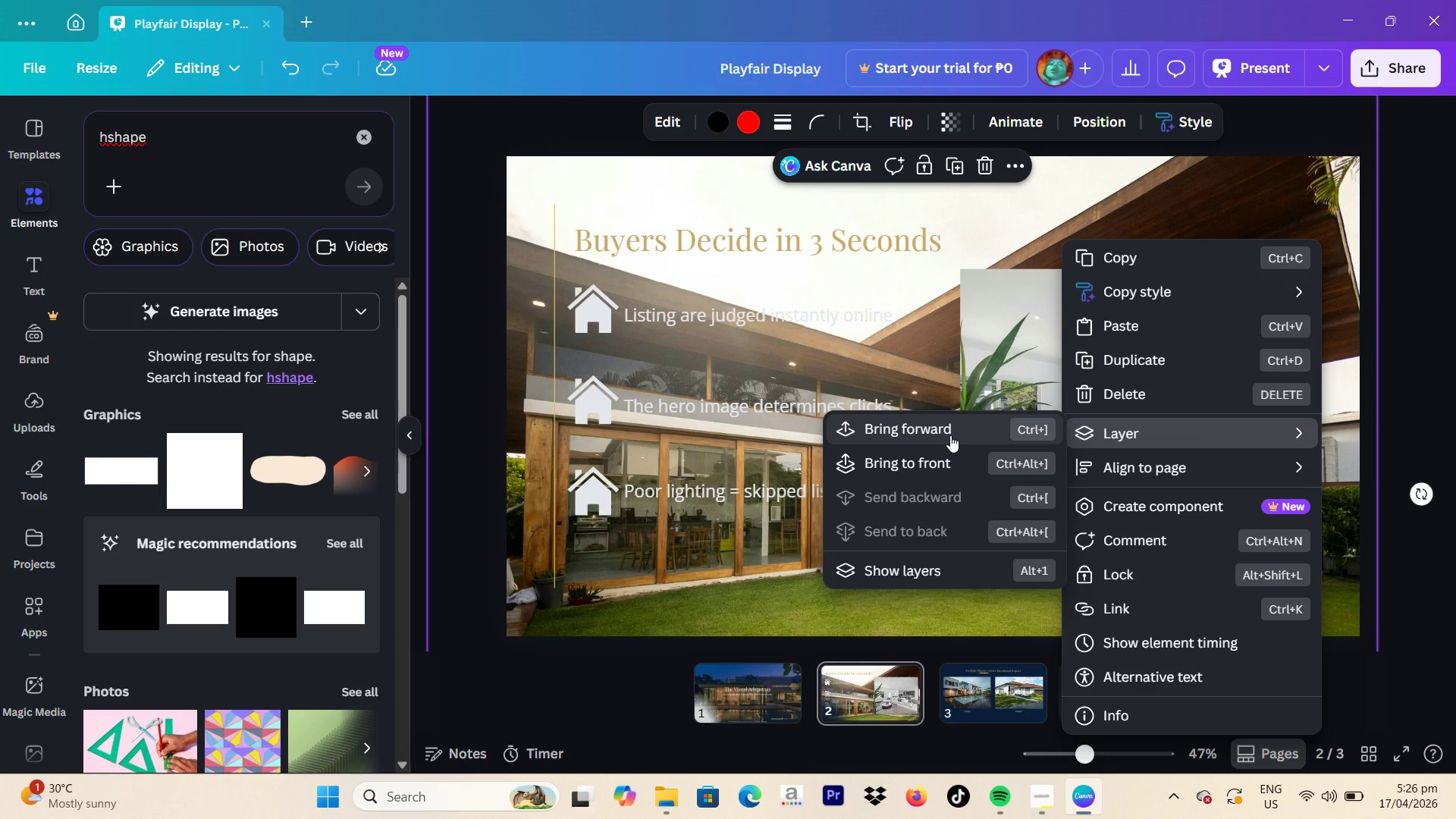 
left_click([950, 435])
 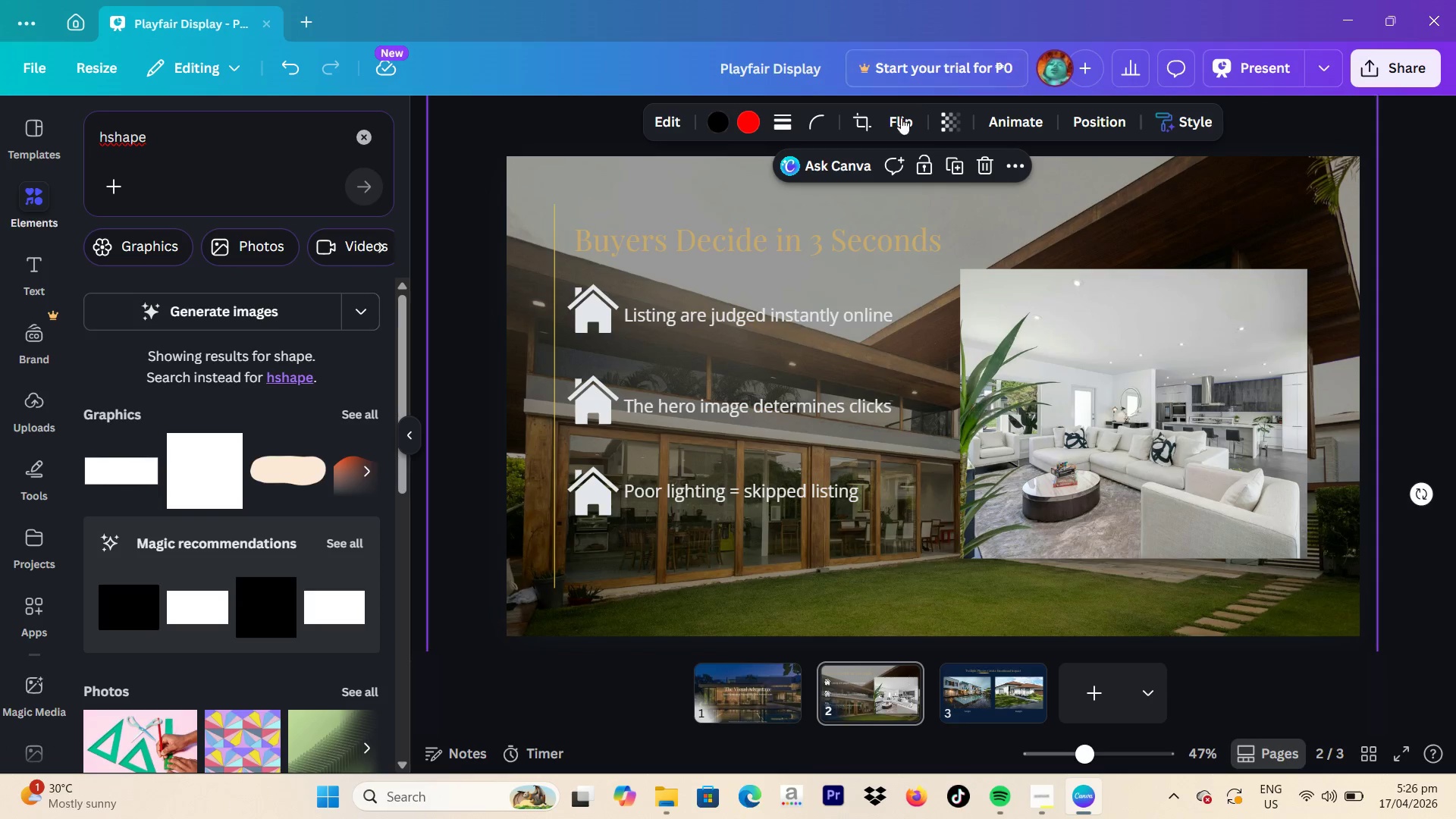 
left_click([716, 126])
 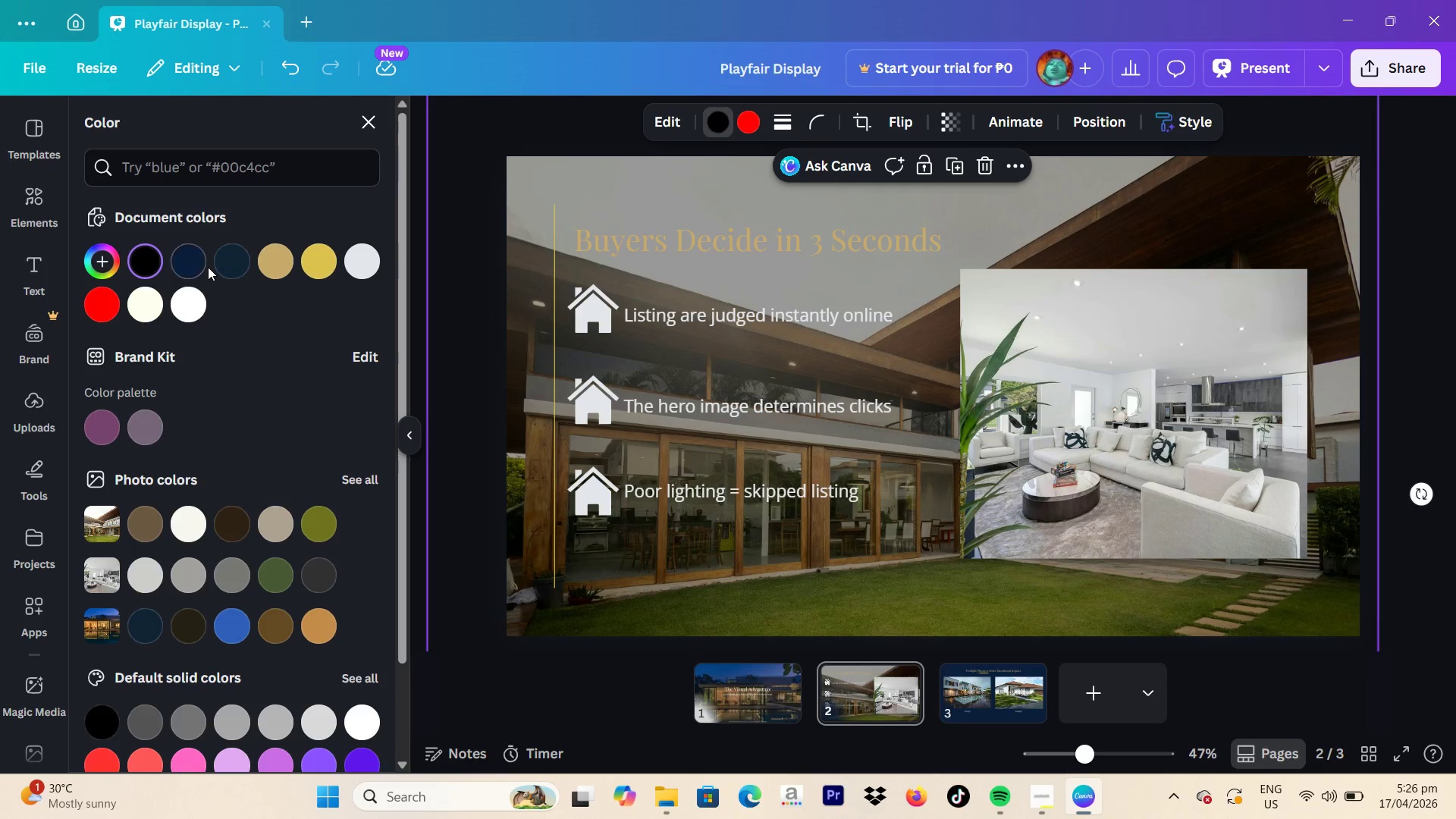 
left_click([202, 265])
 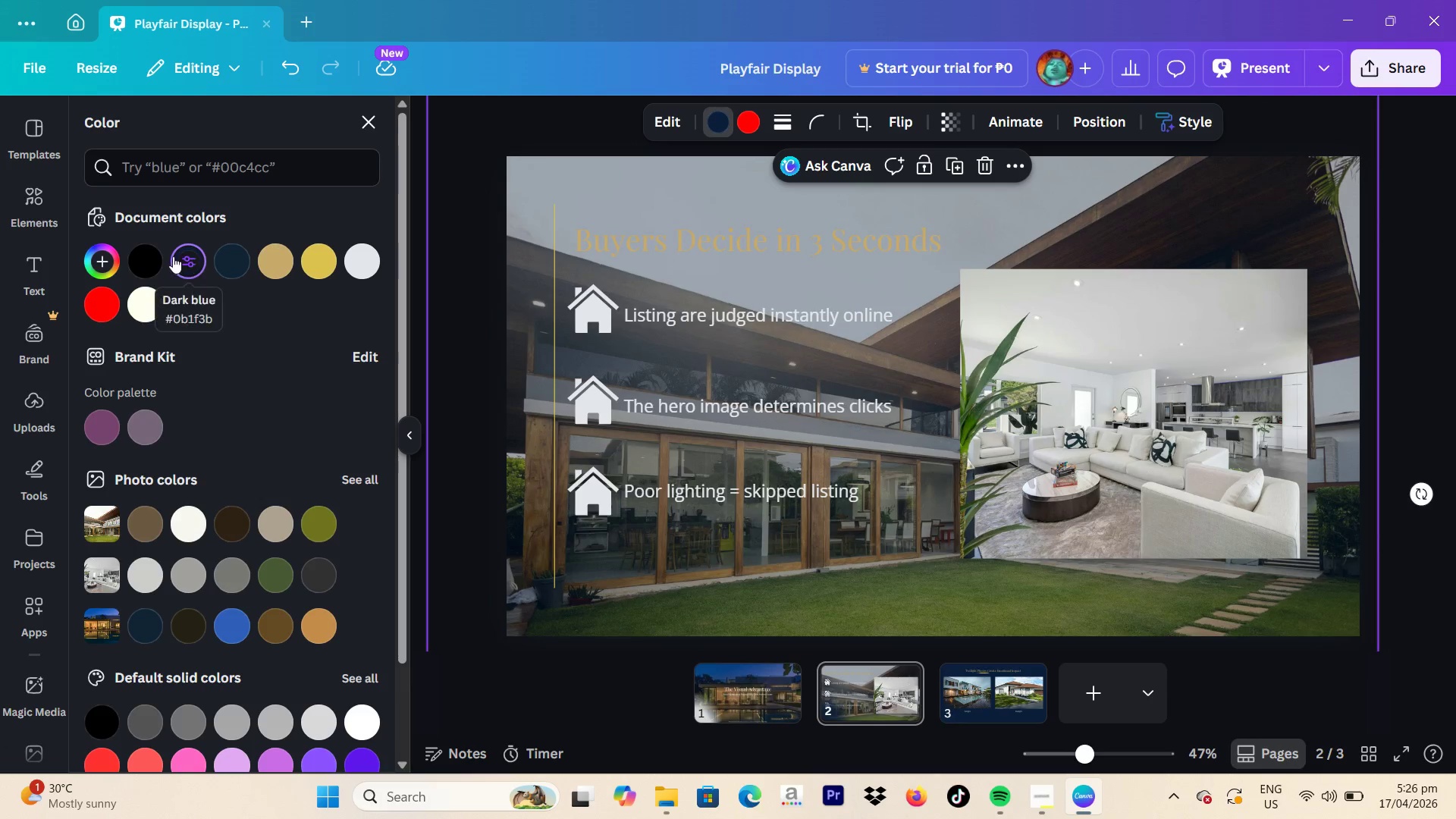 
left_click([235, 265])
 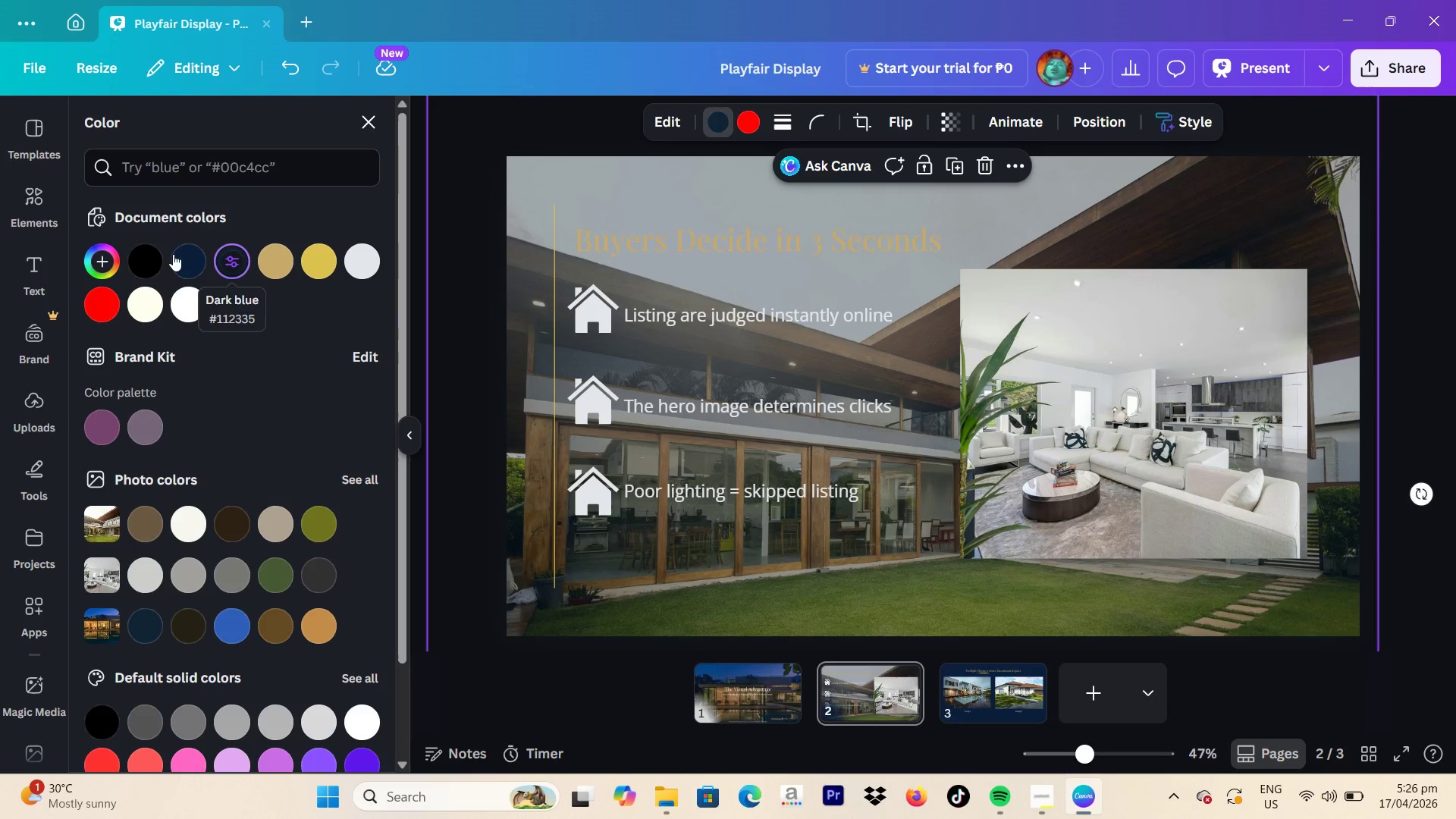 
left_click([155, 254])
 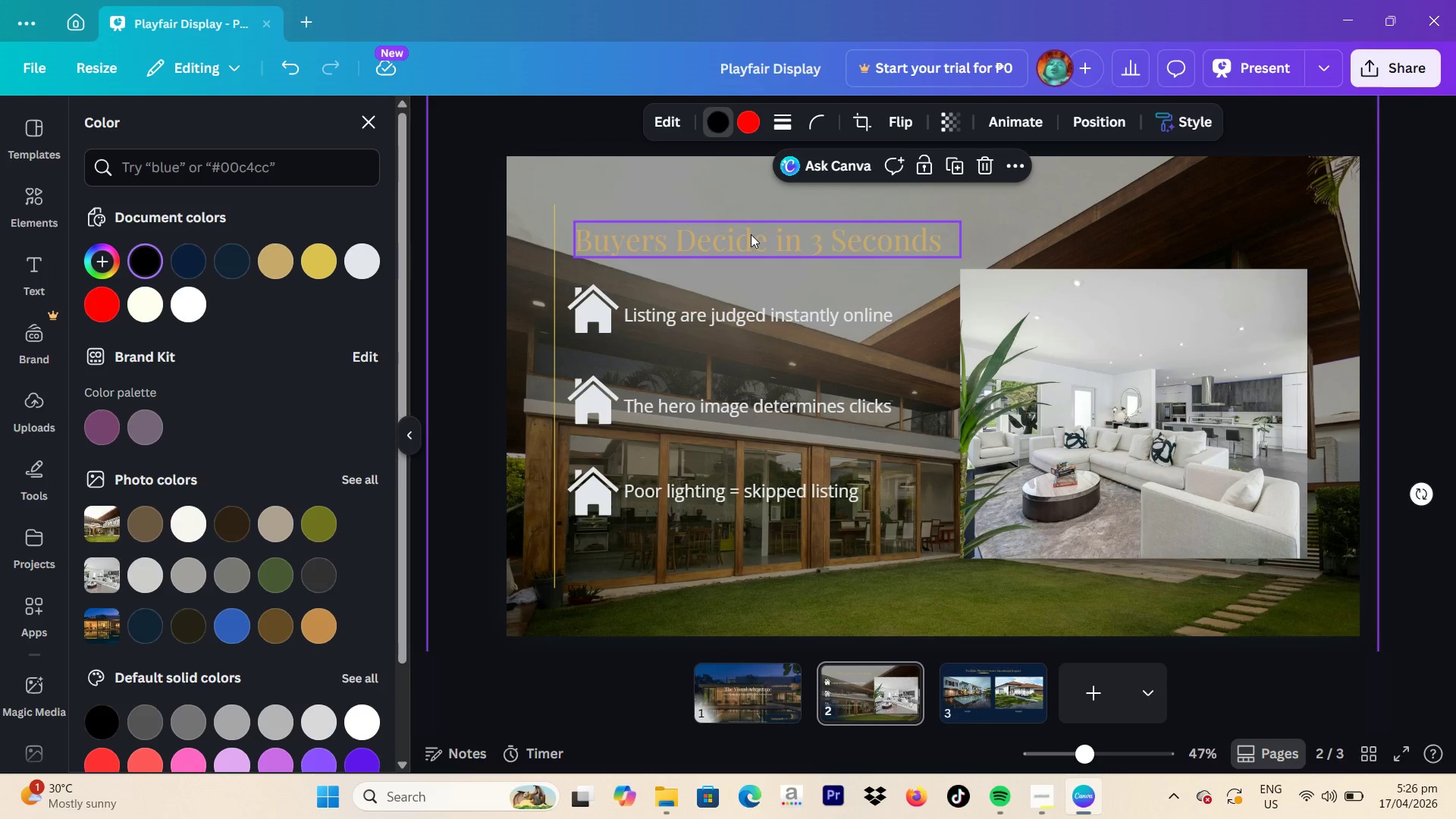 
left_click([247, 265])
 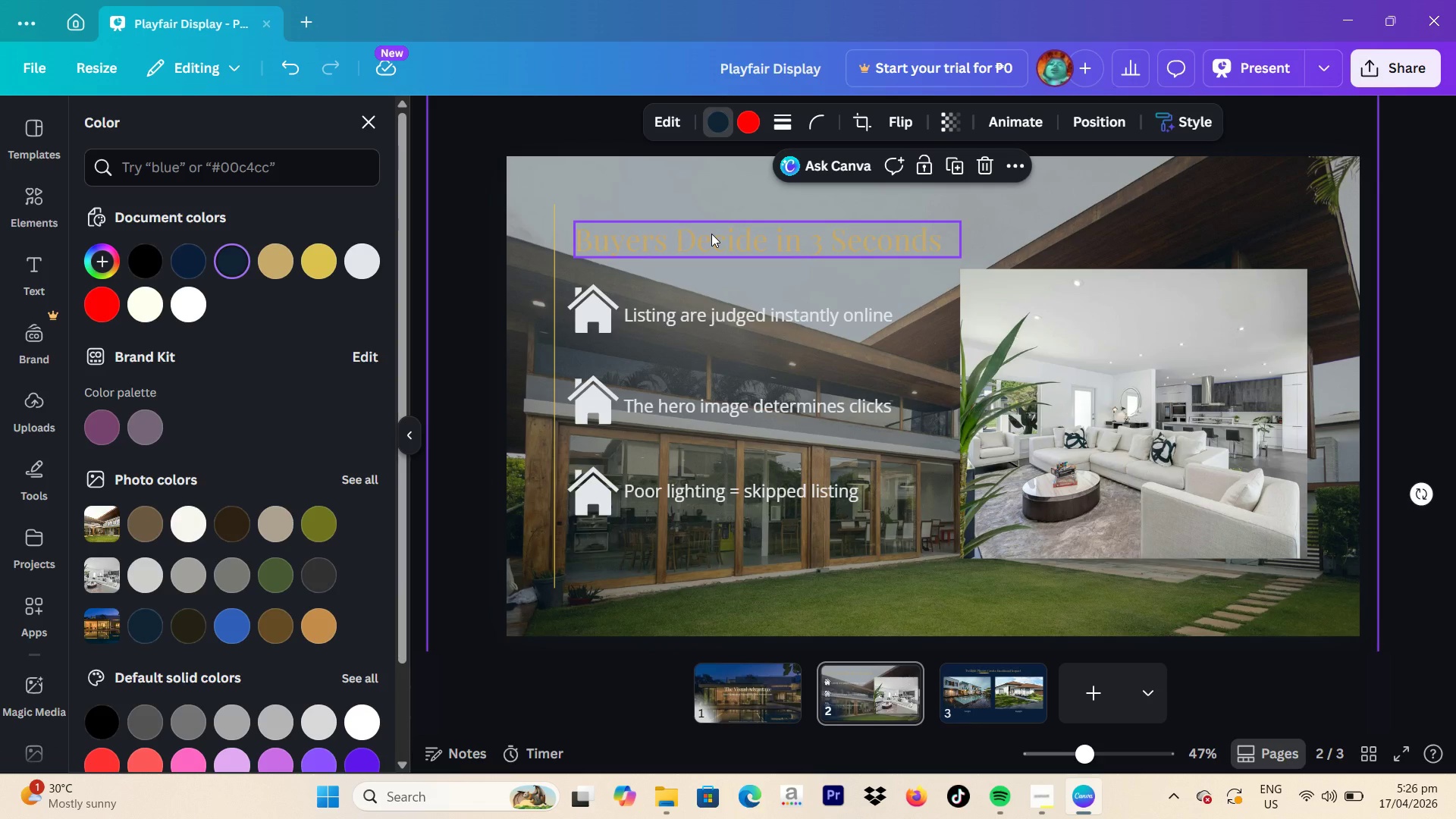 
left_click([357, 115])
 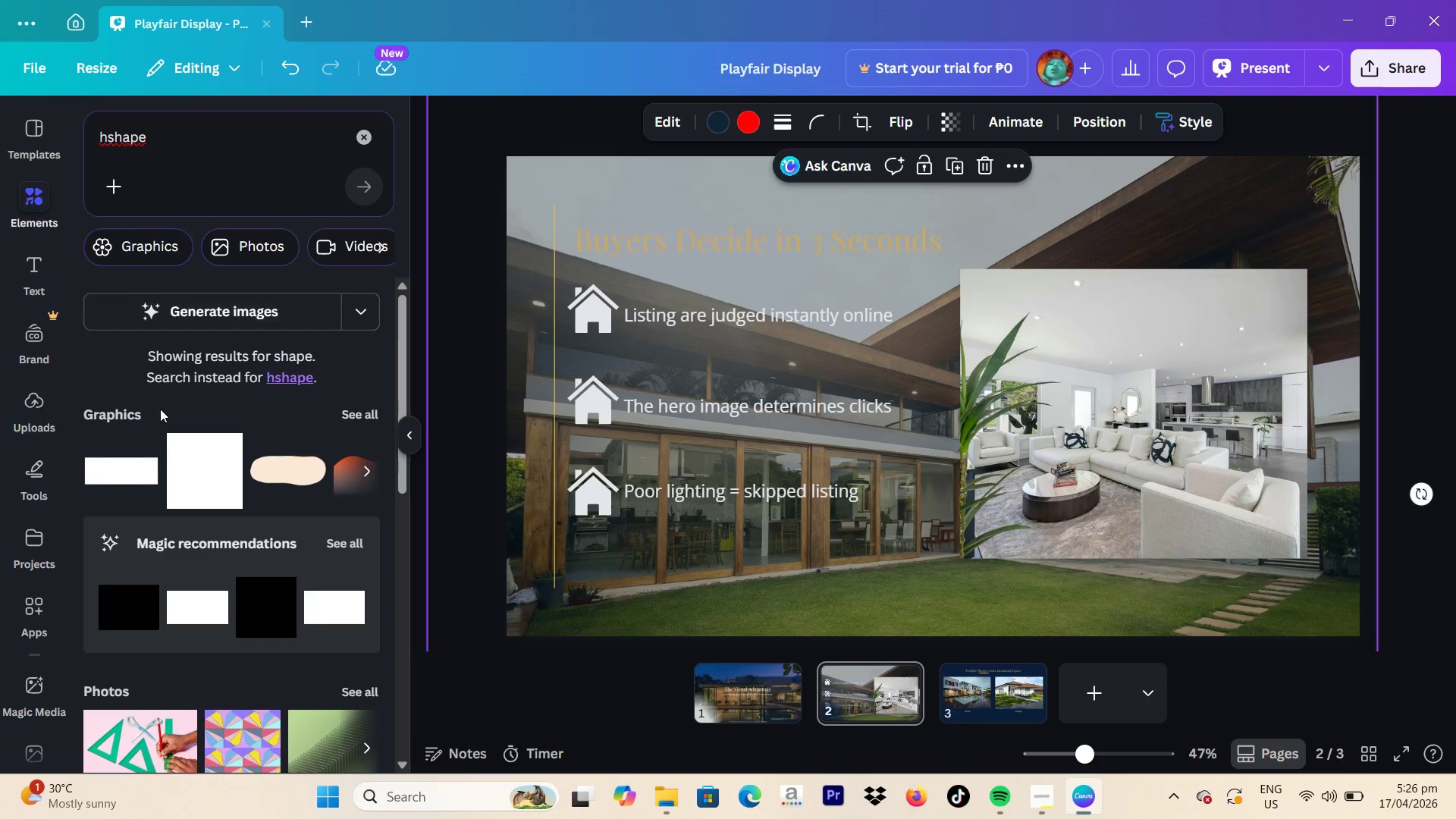 
left_click([115, 456])
 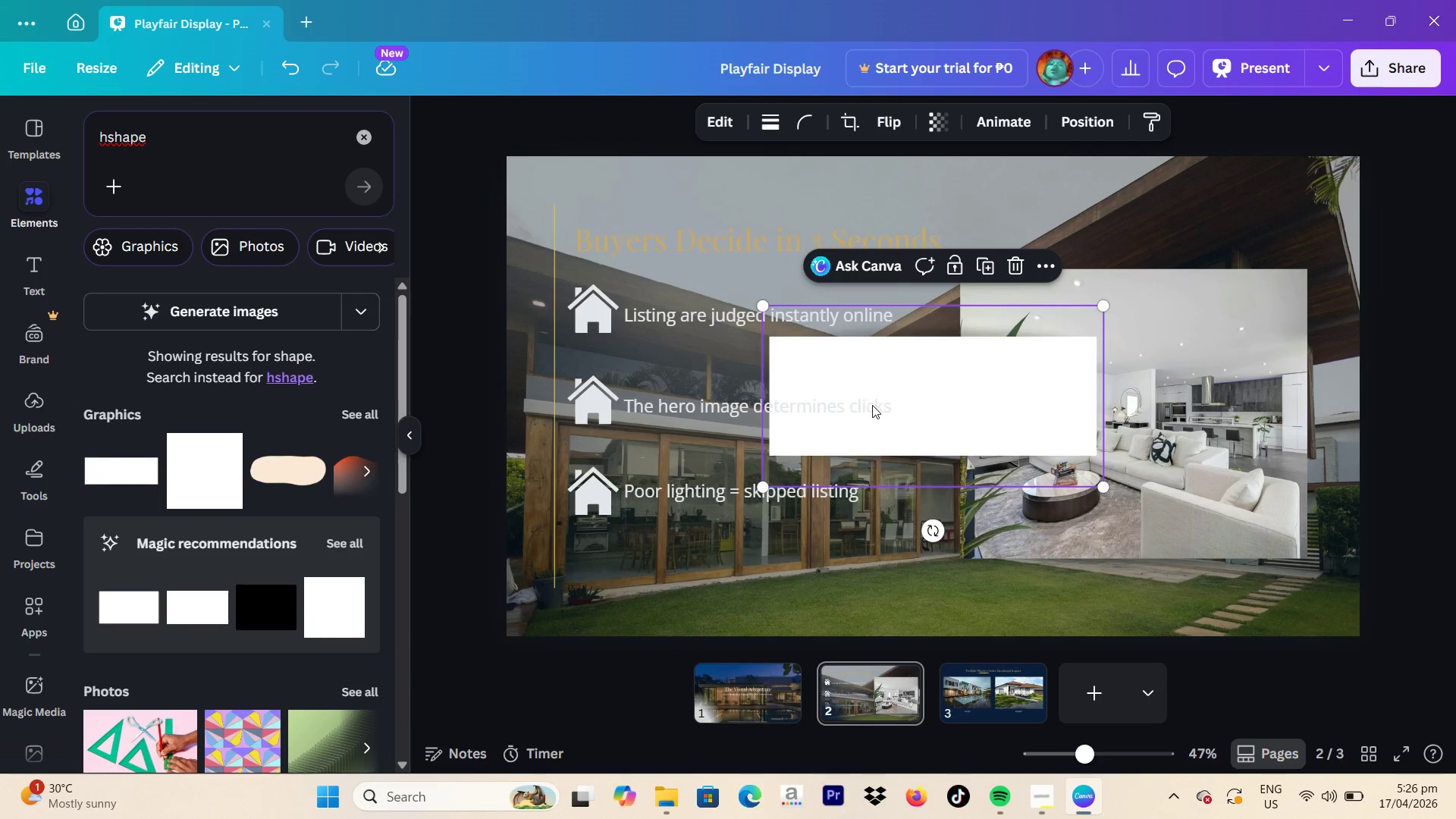 
left_click_drag(start_coordinate=[874, 408], to_coordinate=[670, 291])
 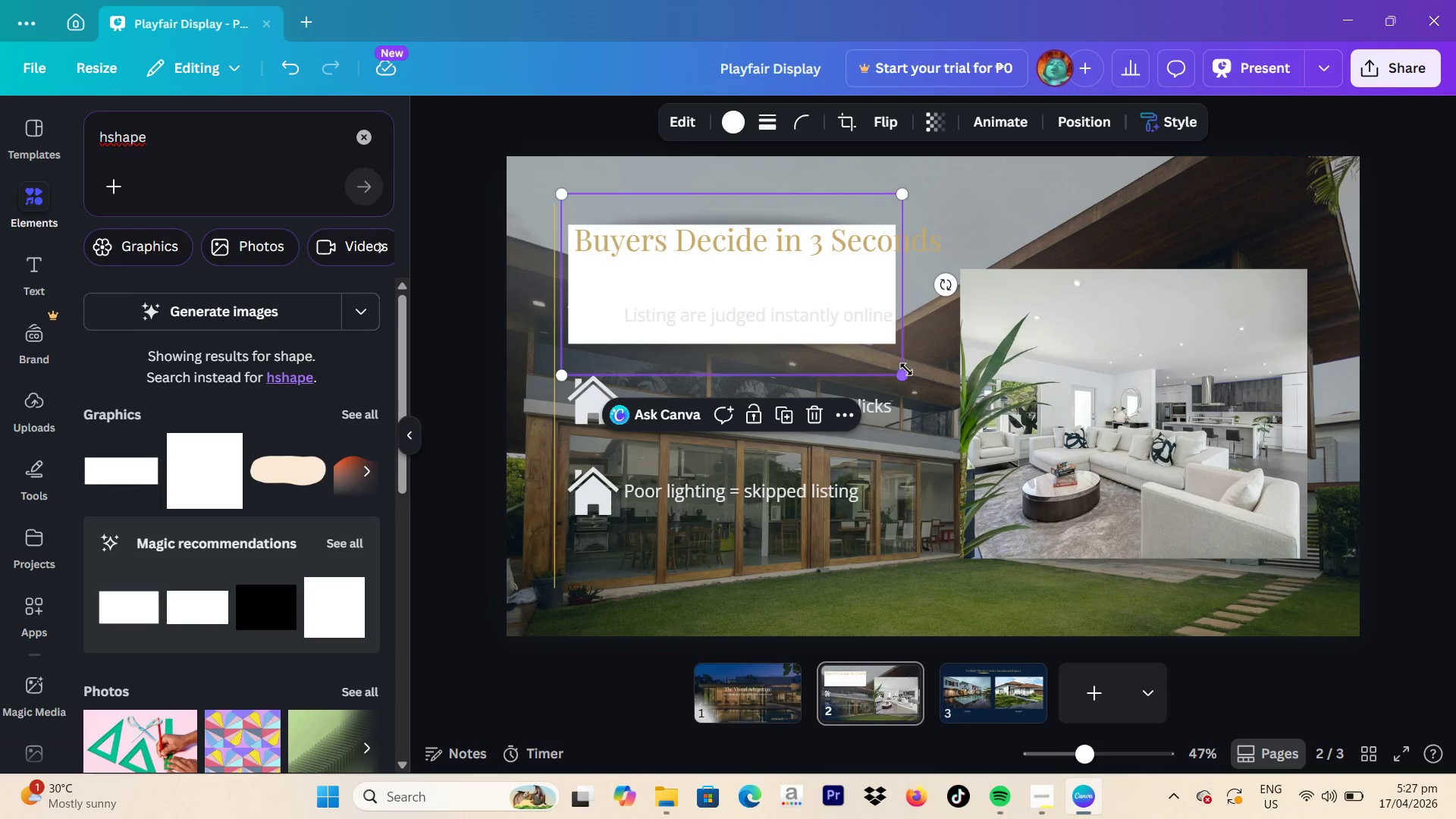 
left_click_drag(start_coordinate=[902, 377], to_coordinate=[974, 317])
 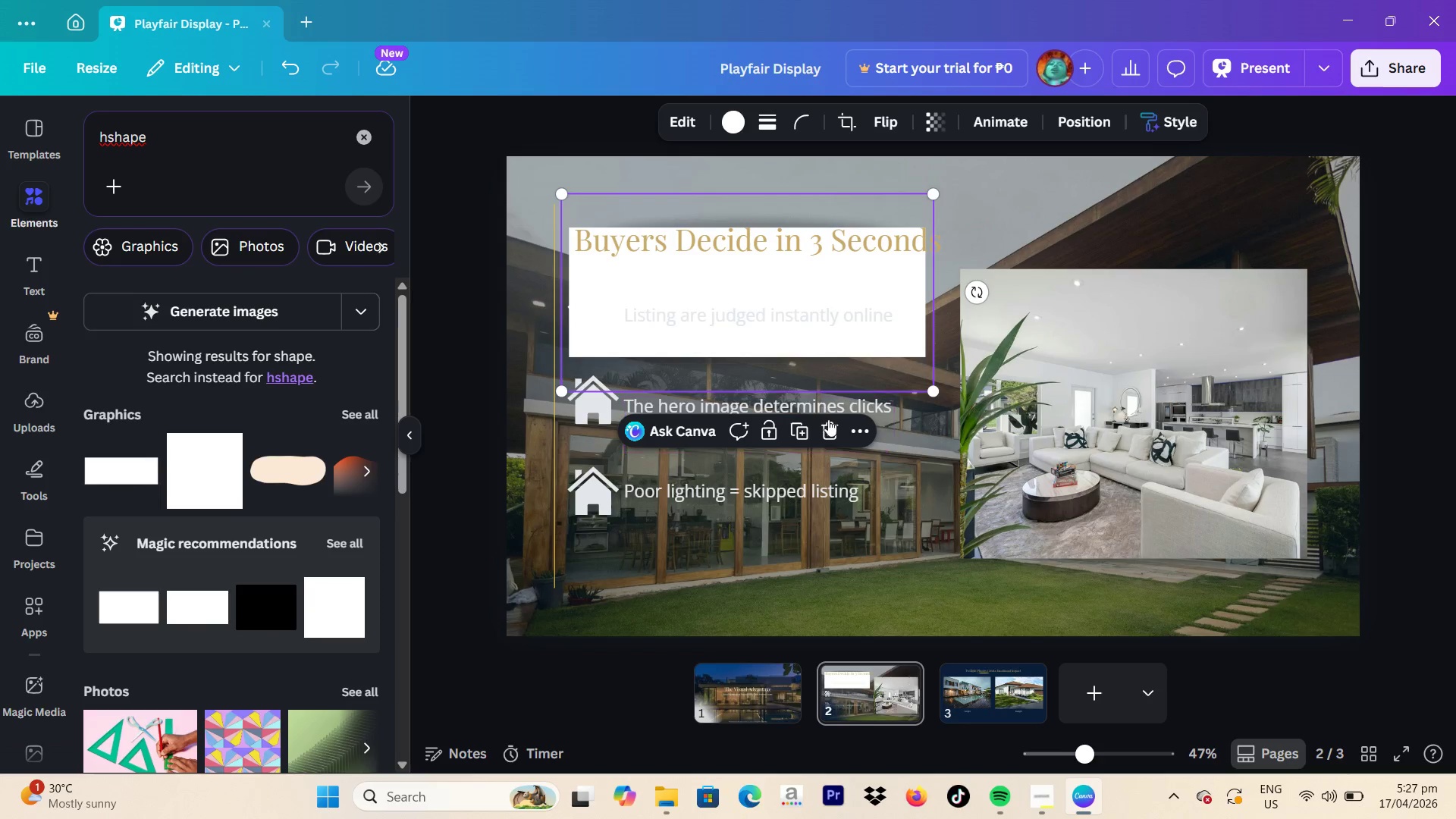 
left_click([836, 425])
 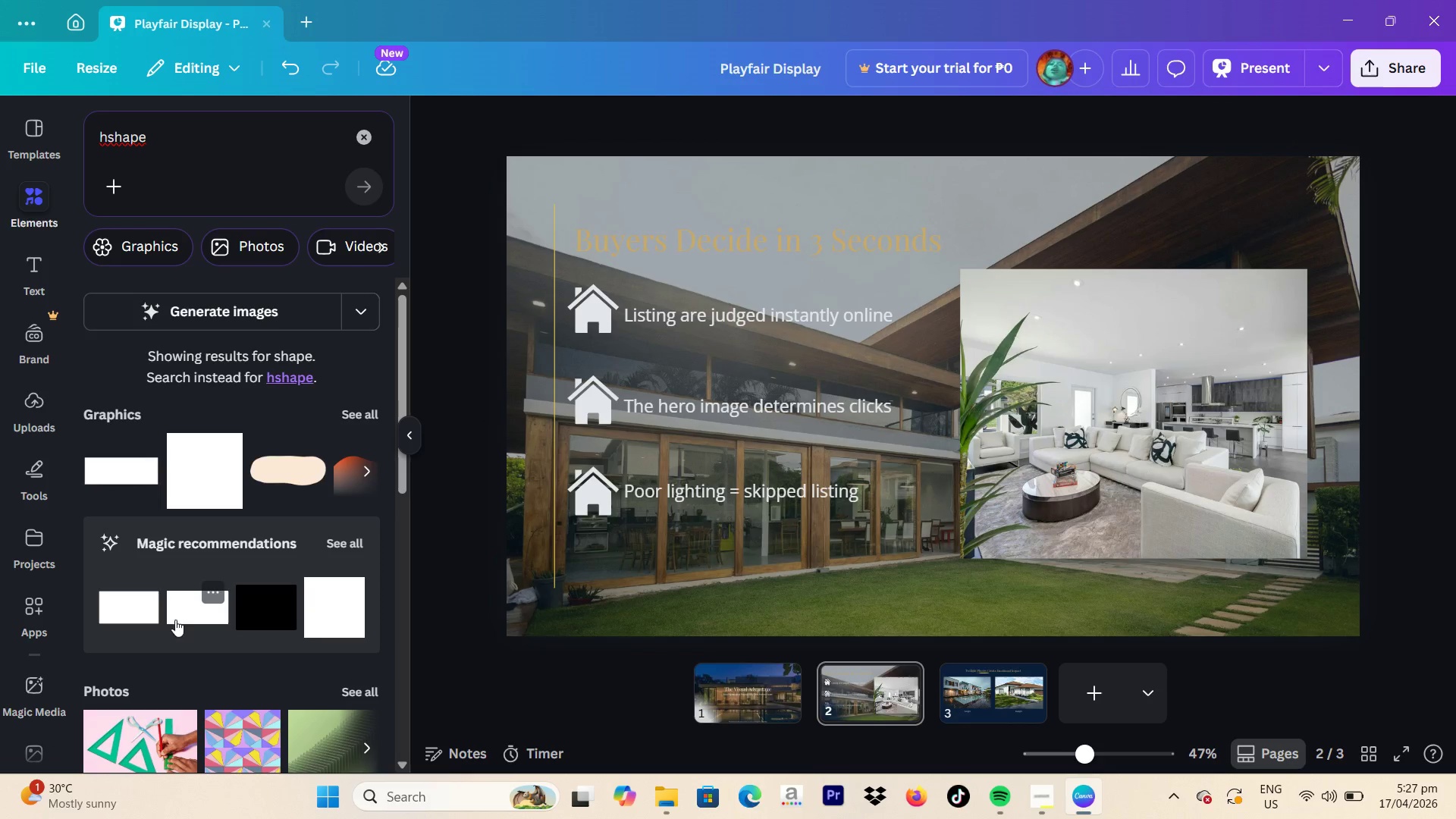 
left_click([136, 608])
 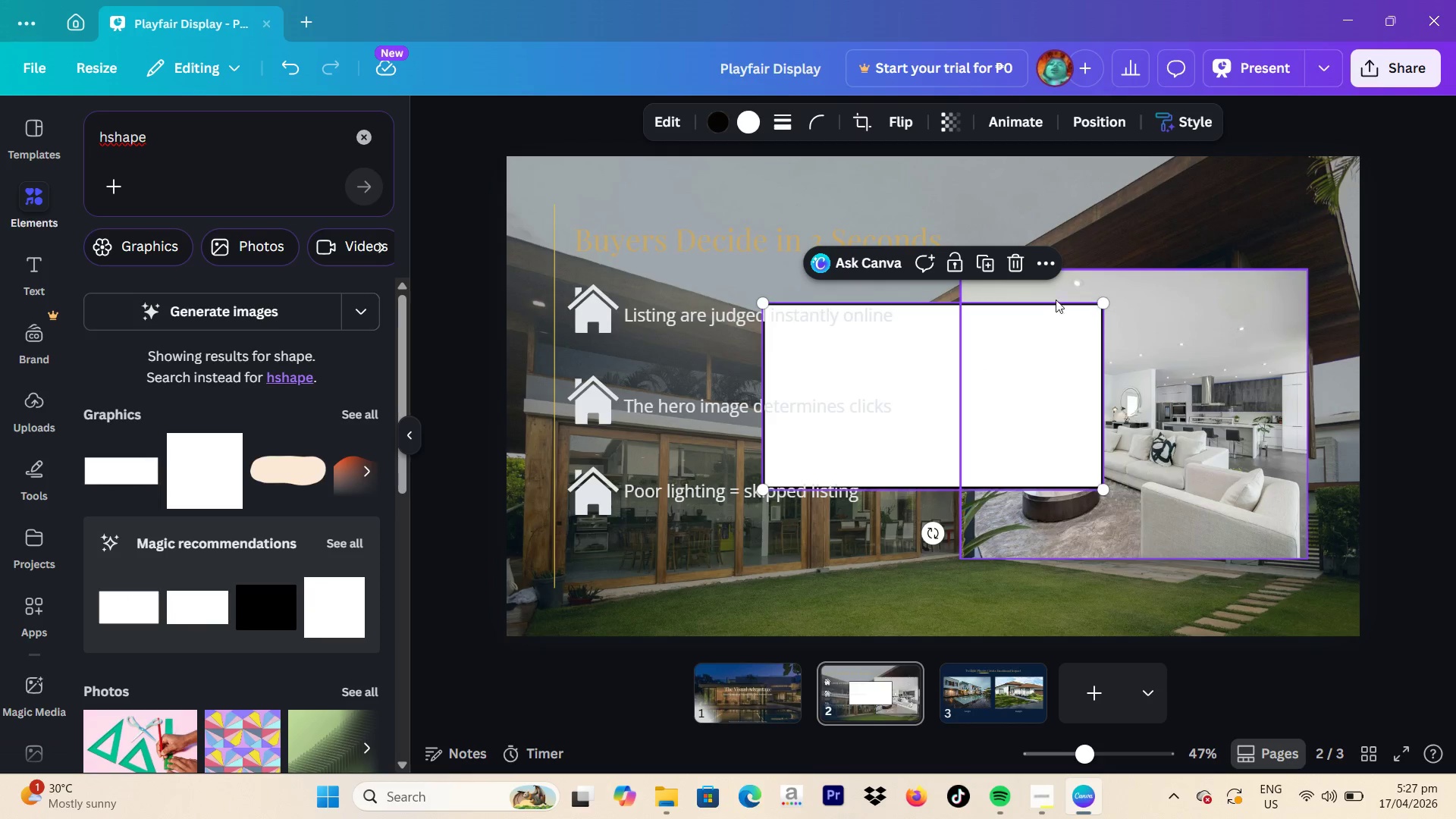 
left_click([1007, 259])
 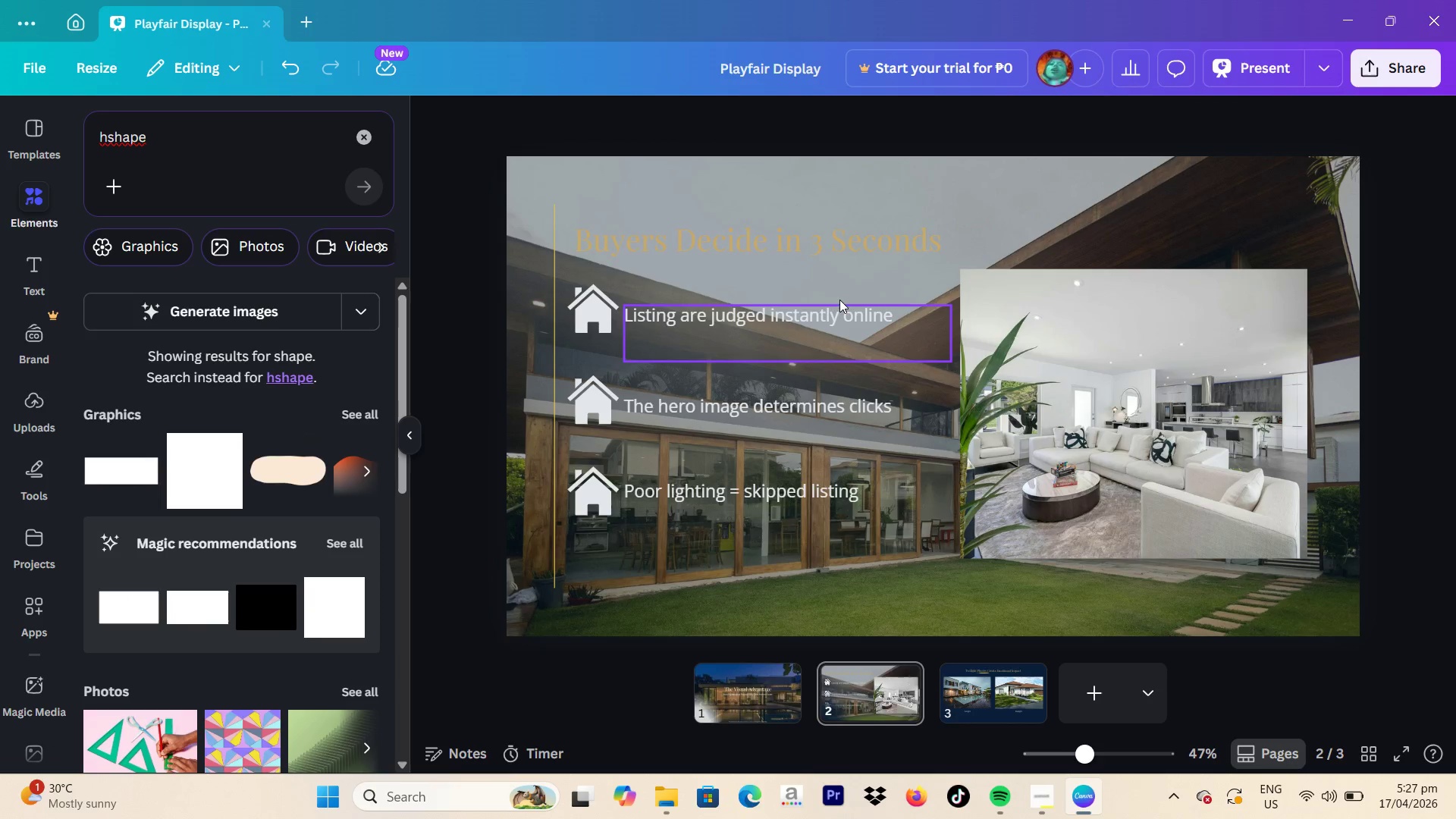 
left_click([855, 253])
 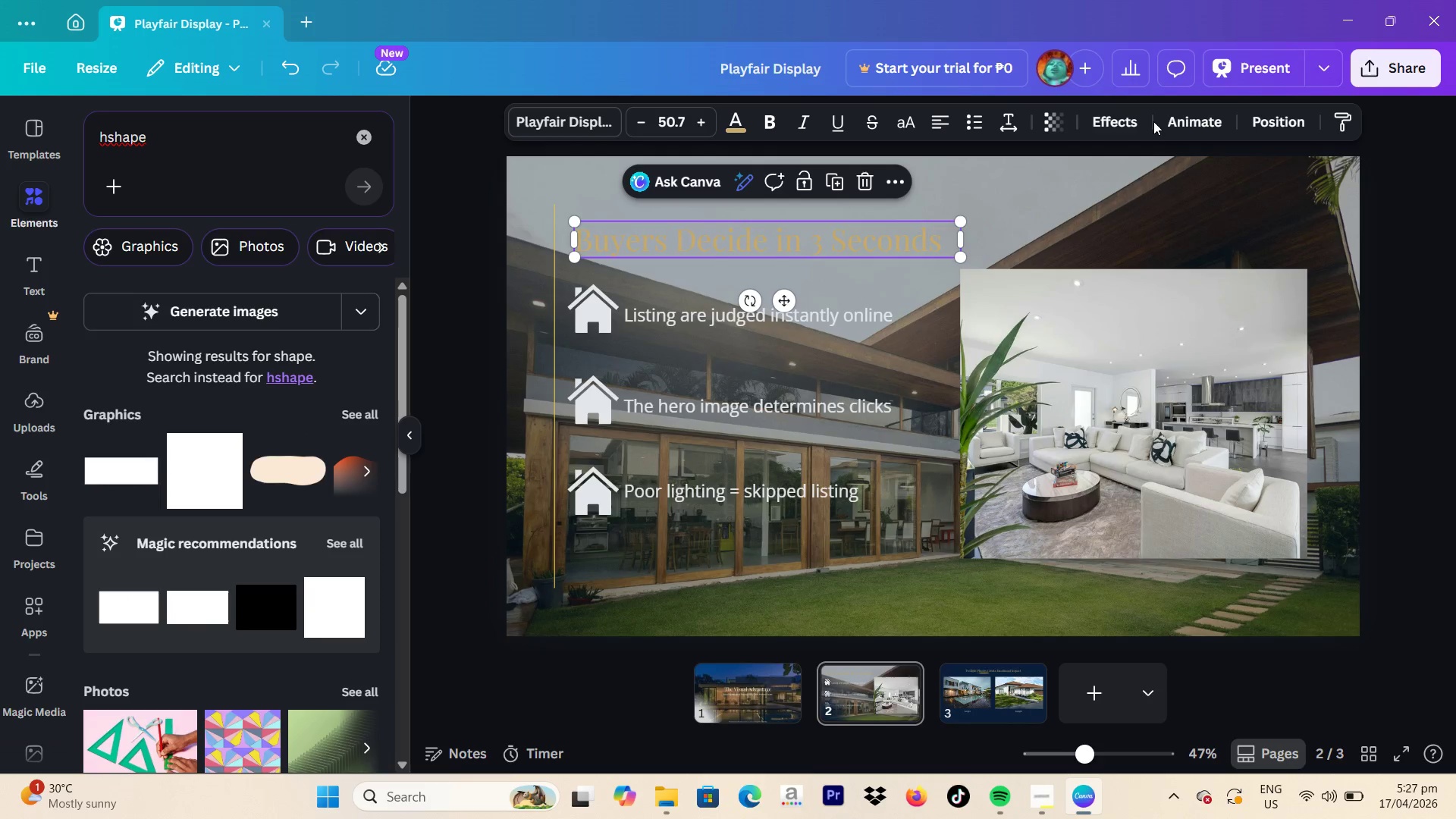 
left_click([1113, 121])
 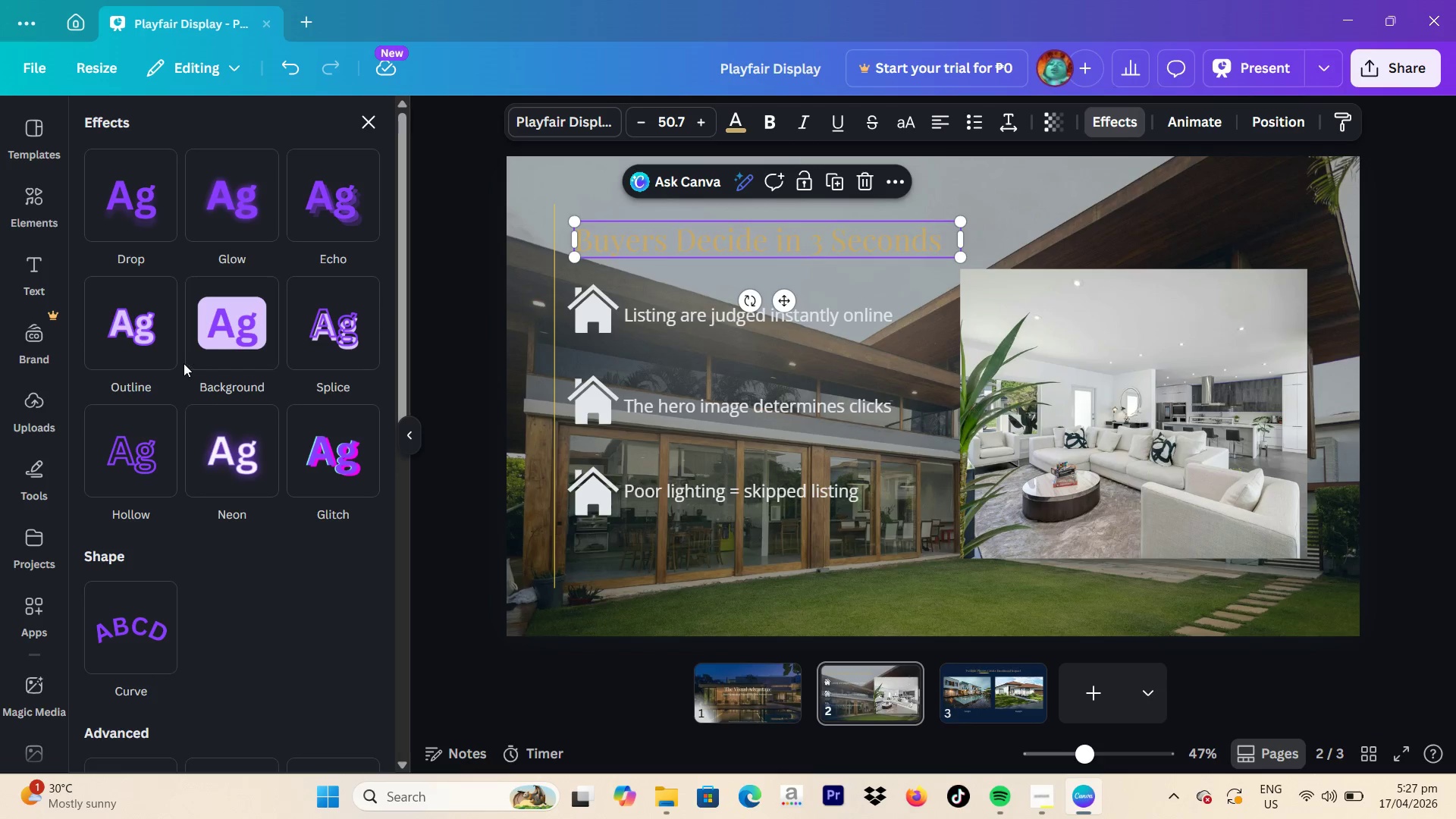 
left_click([214, 343])
 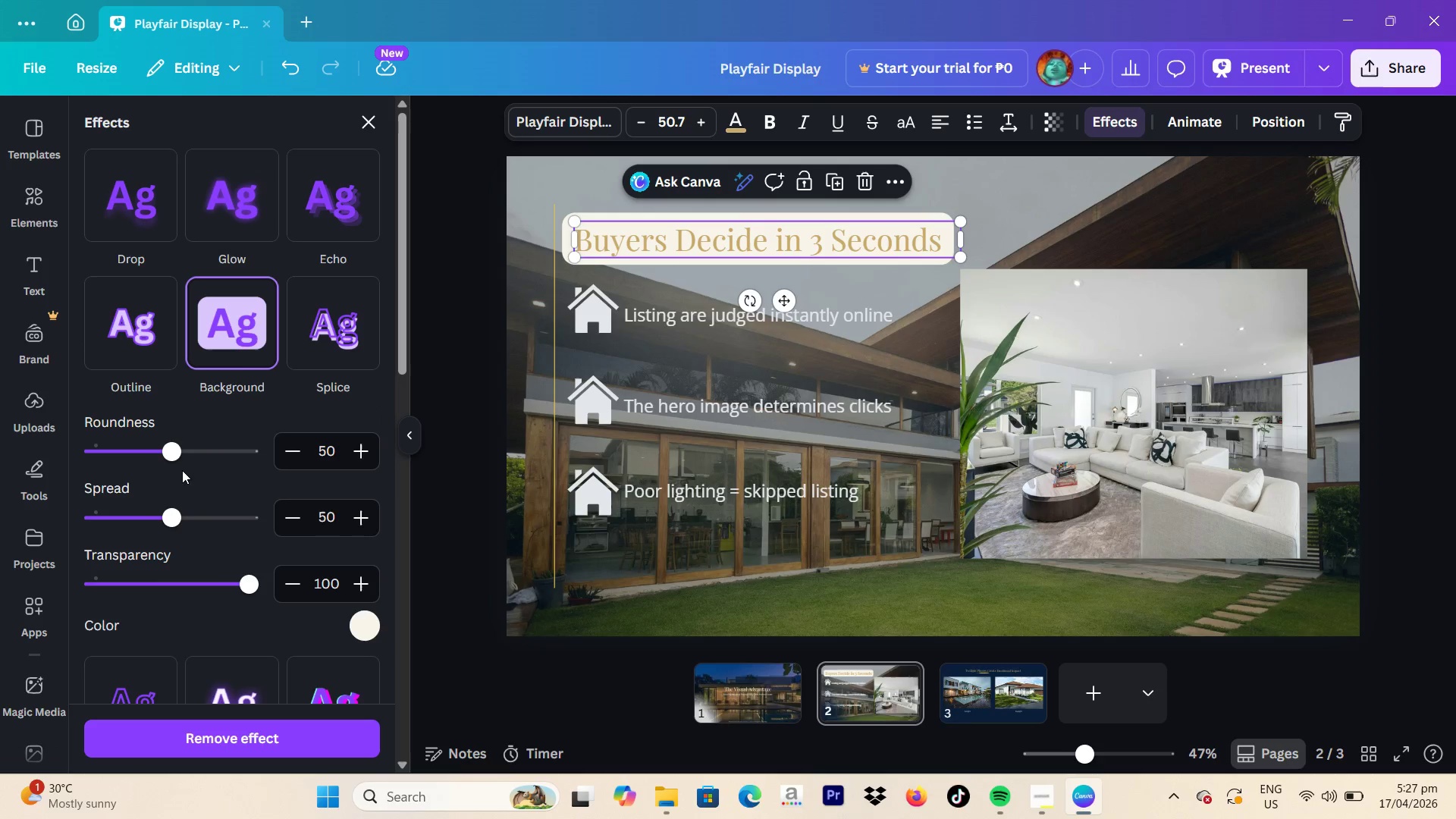 
left_click_drag(start_coordinate=[173, 458], to_coordinate=[0, 397])
 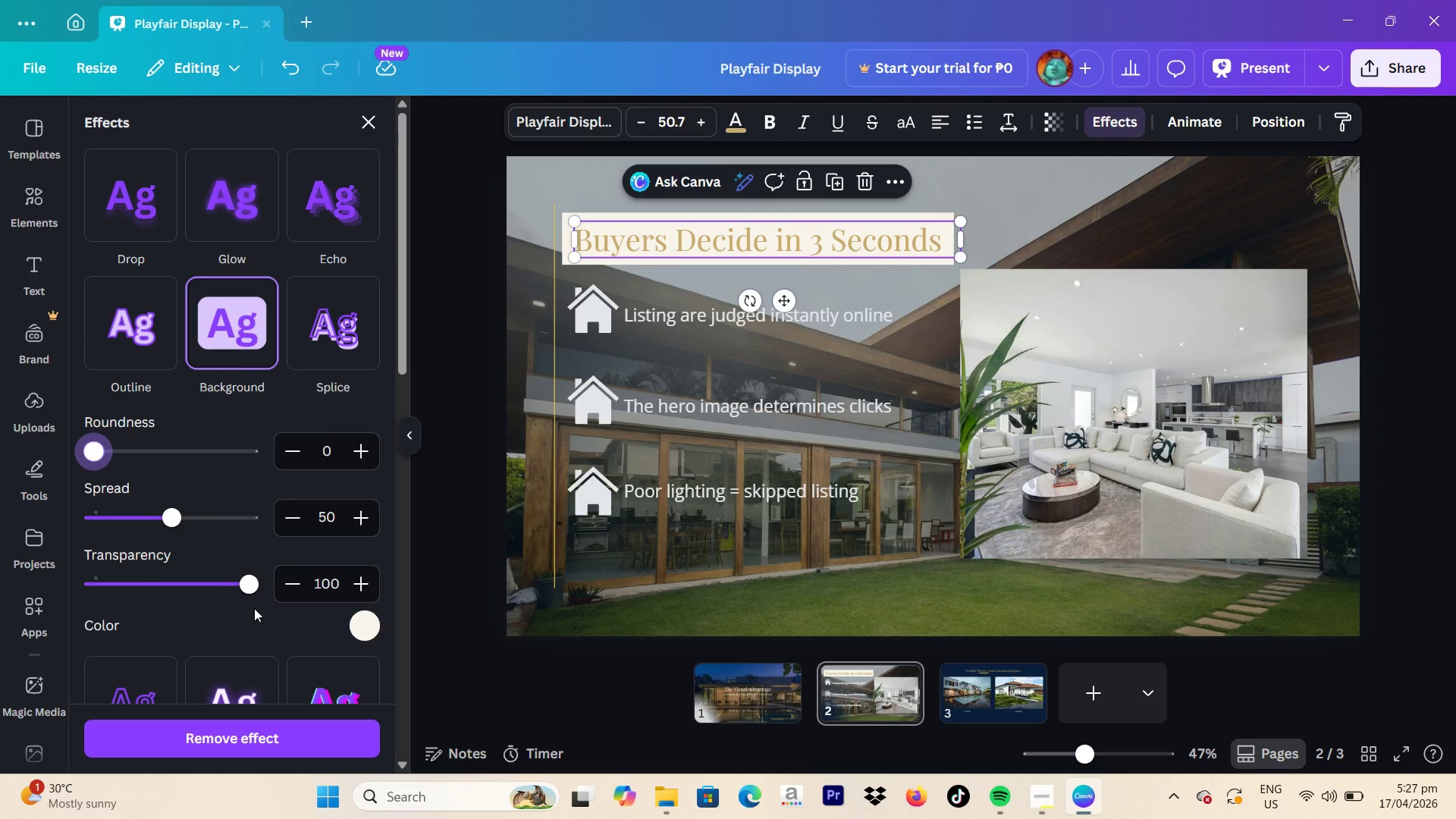 
scroll: coordinate [256, 601], scroll_direction: down, amount: 5.0
 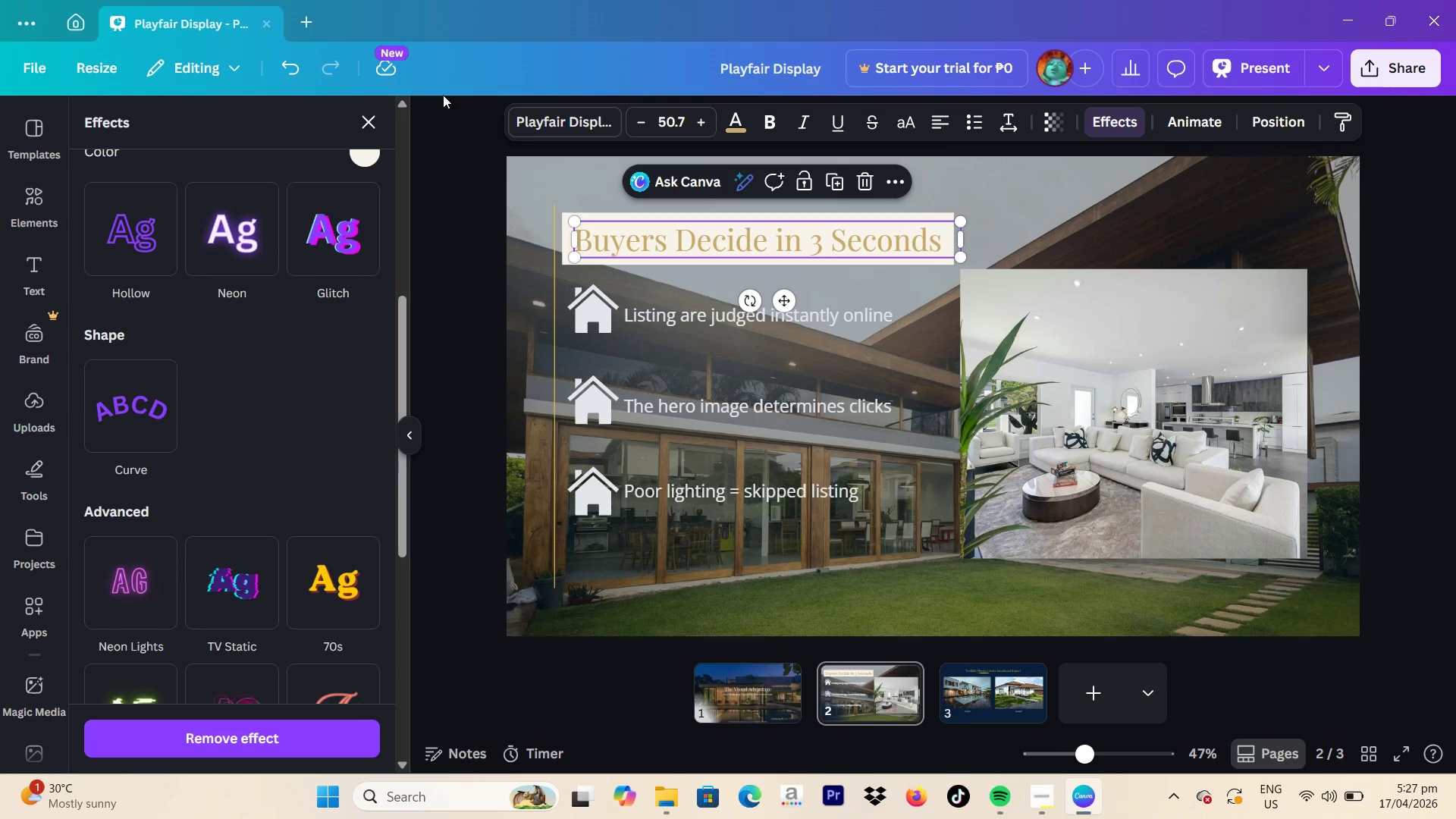 
scroll: coordinate [303, 286], scroll_direction: up, amount: 2.0
 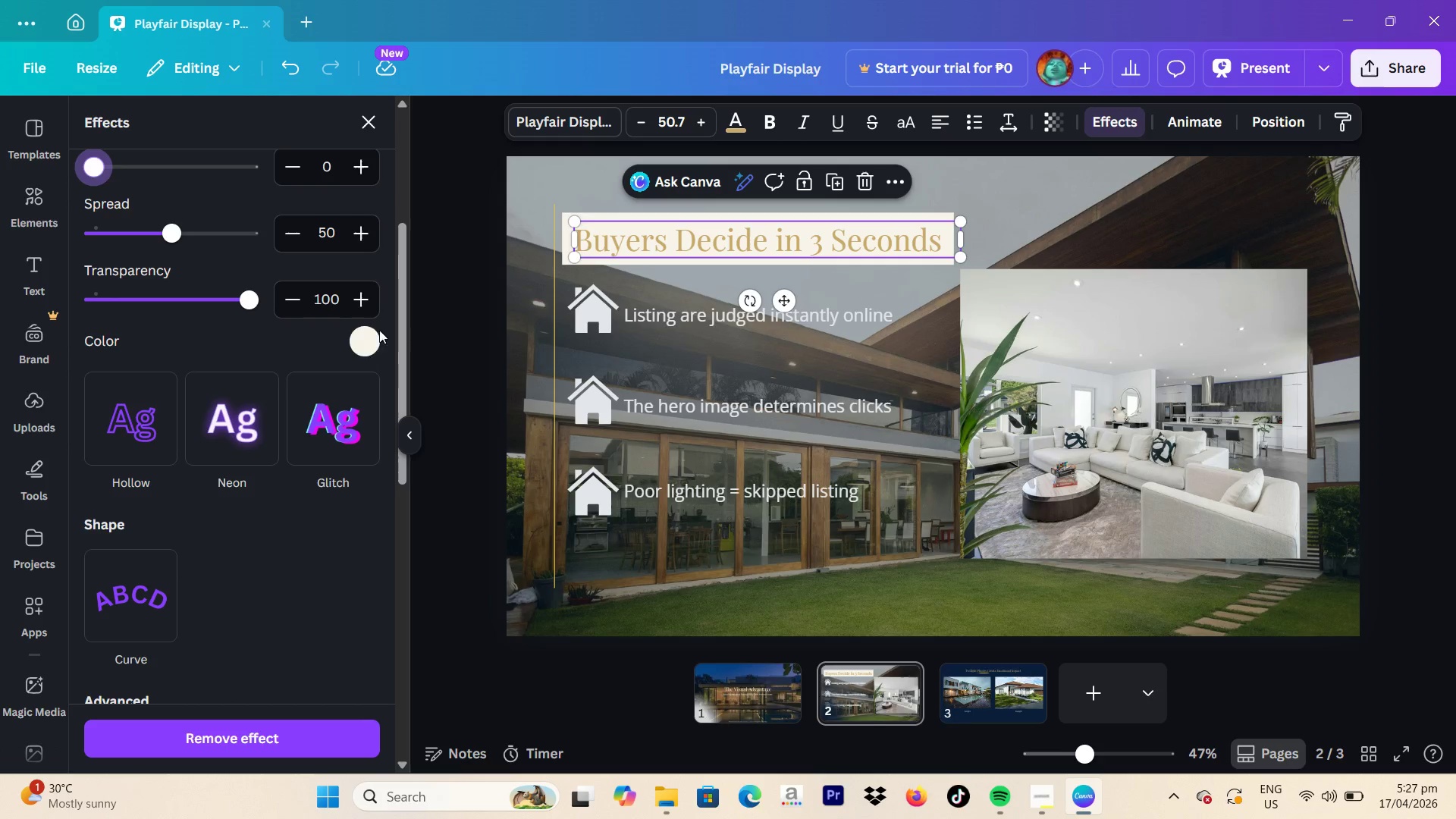 
left_click([366, 343])
 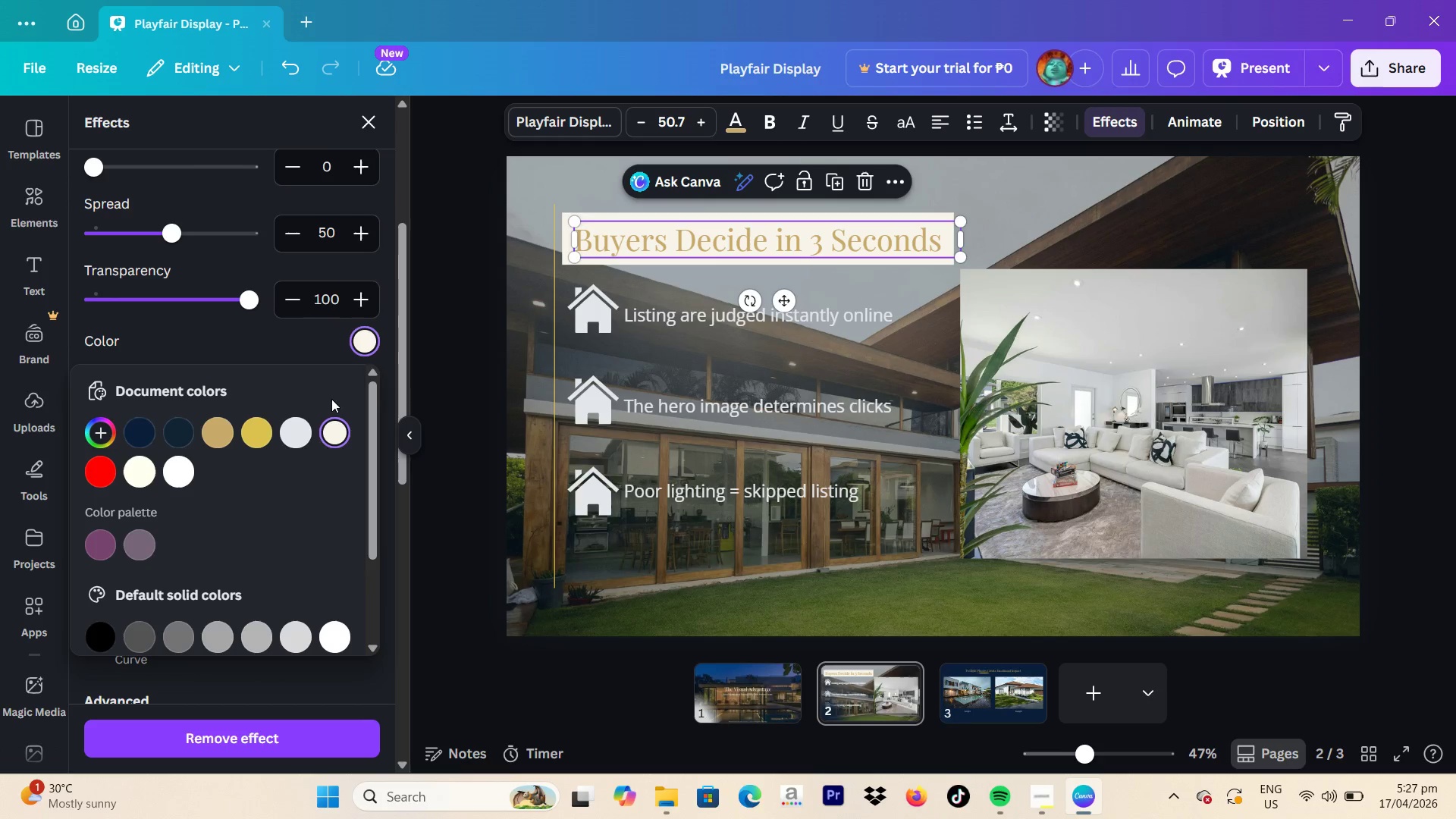 
left_click([308, 419])
 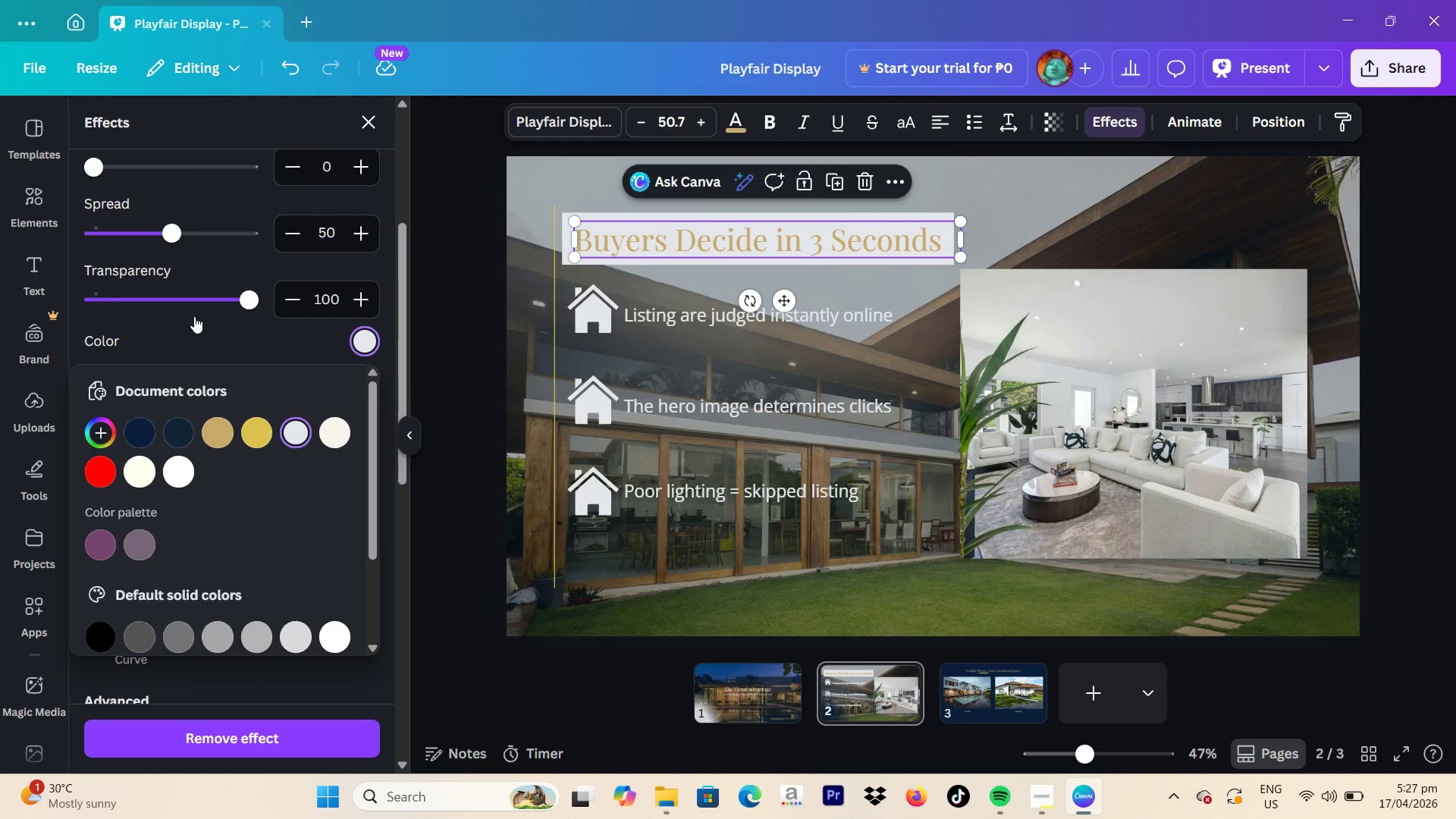 
left_click_drag(start_coordinate=[198, 304], to_coordinate=[172, 326])
 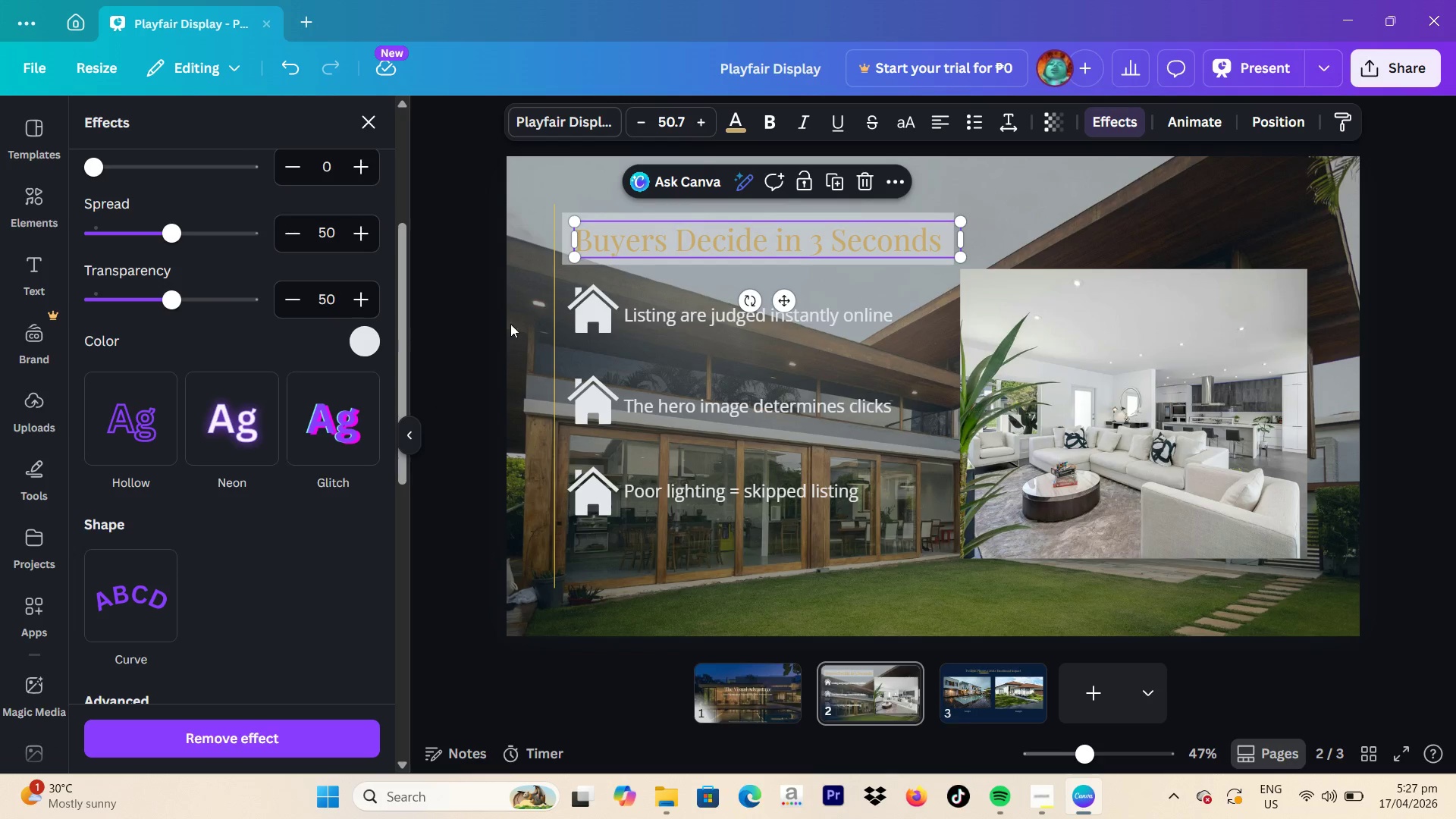 
left_click([599, 321])
 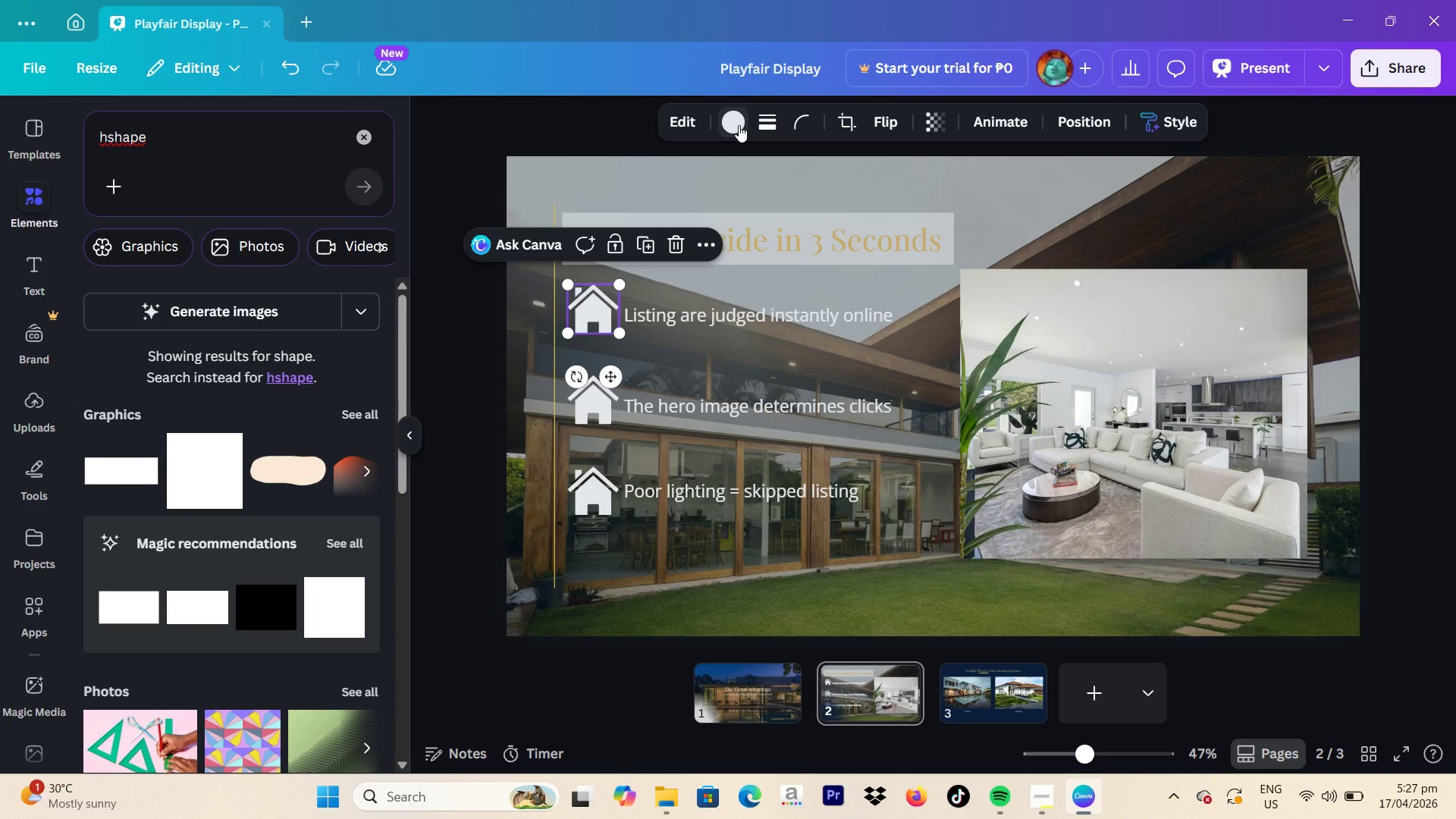 
left_click([739, 125])
 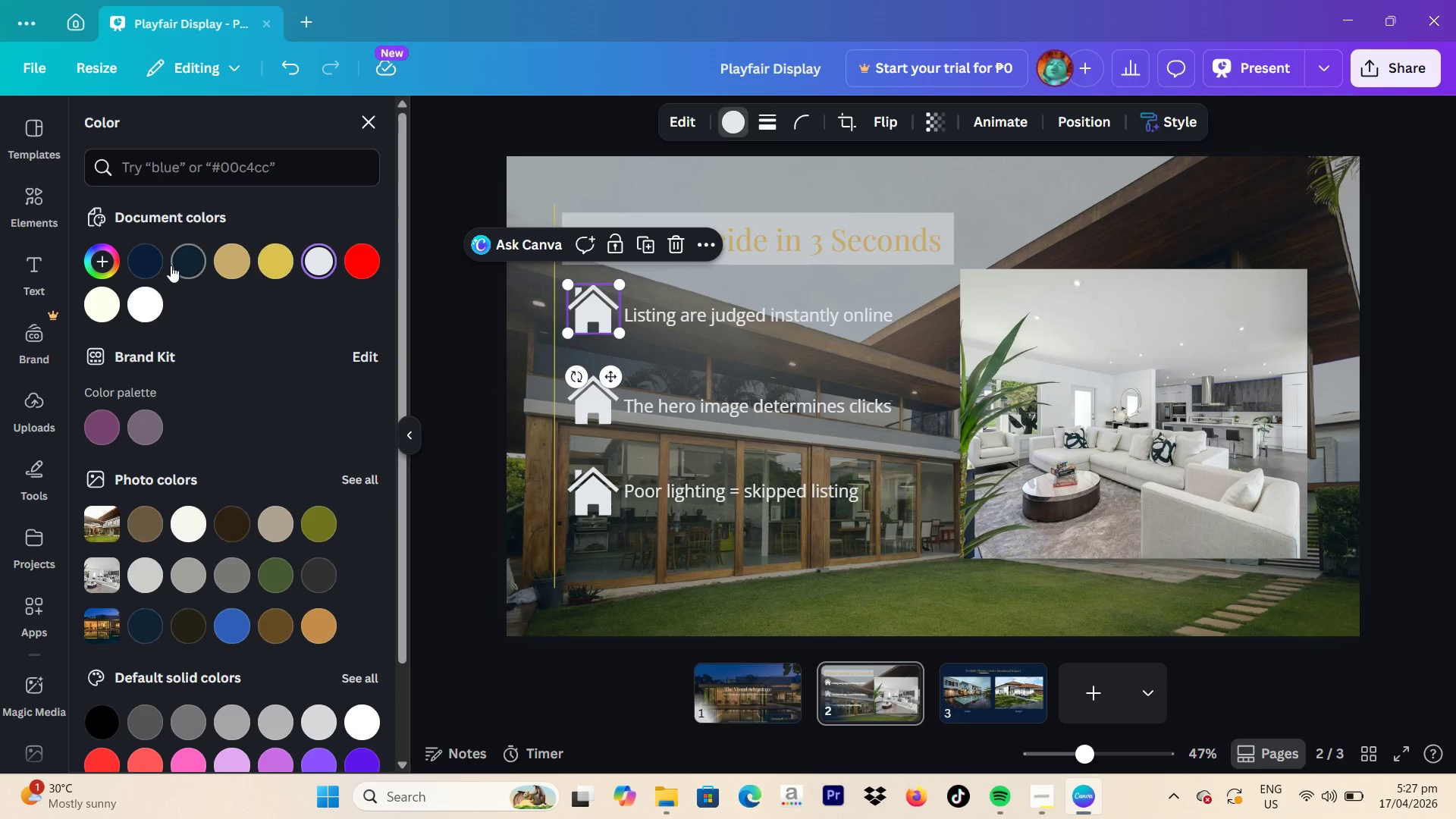 
left_click([143, 265])
 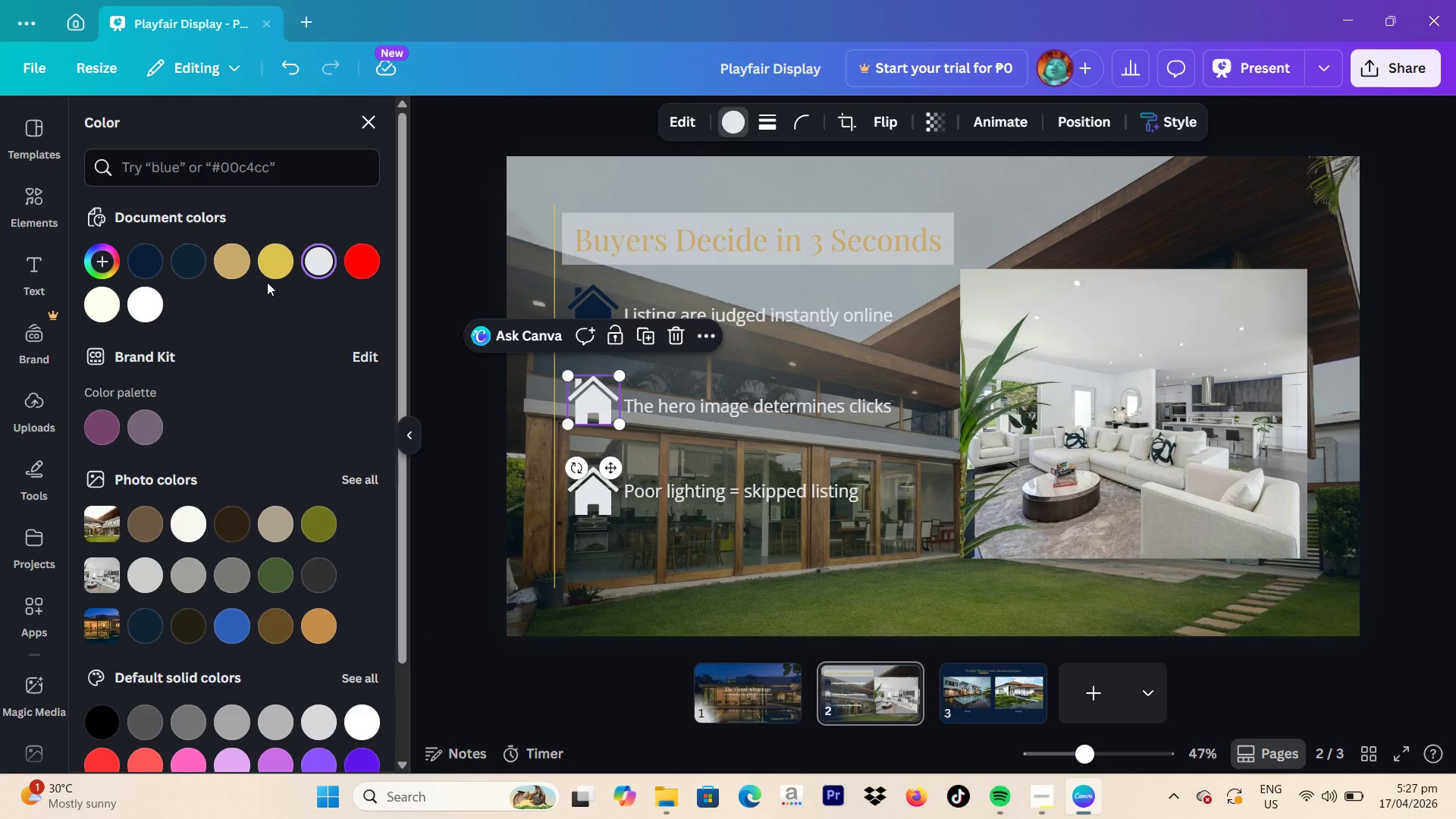 
left_click([162, 262])
 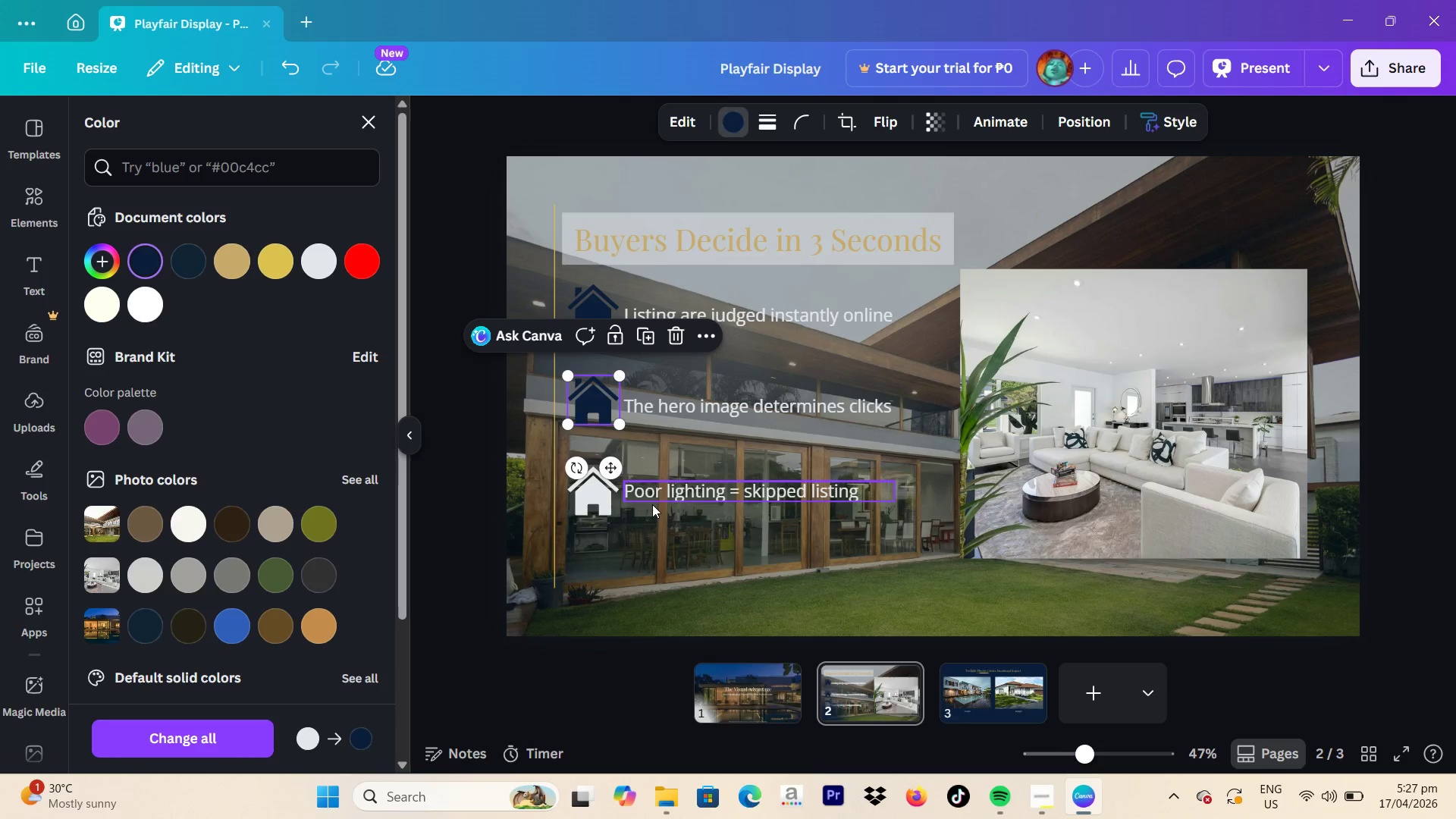 
left_click([601, 497])
 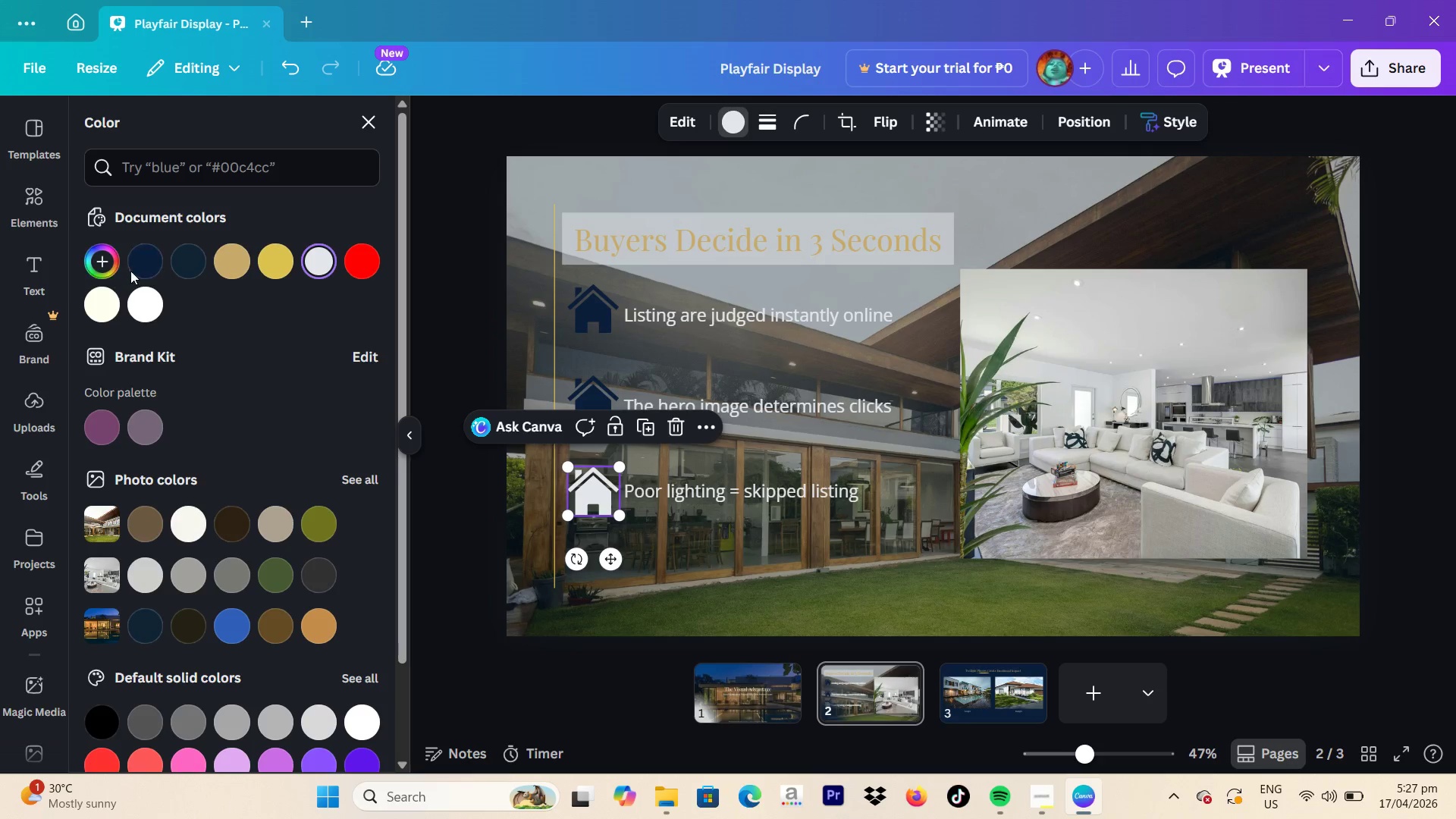 
left_click([134, 269])
 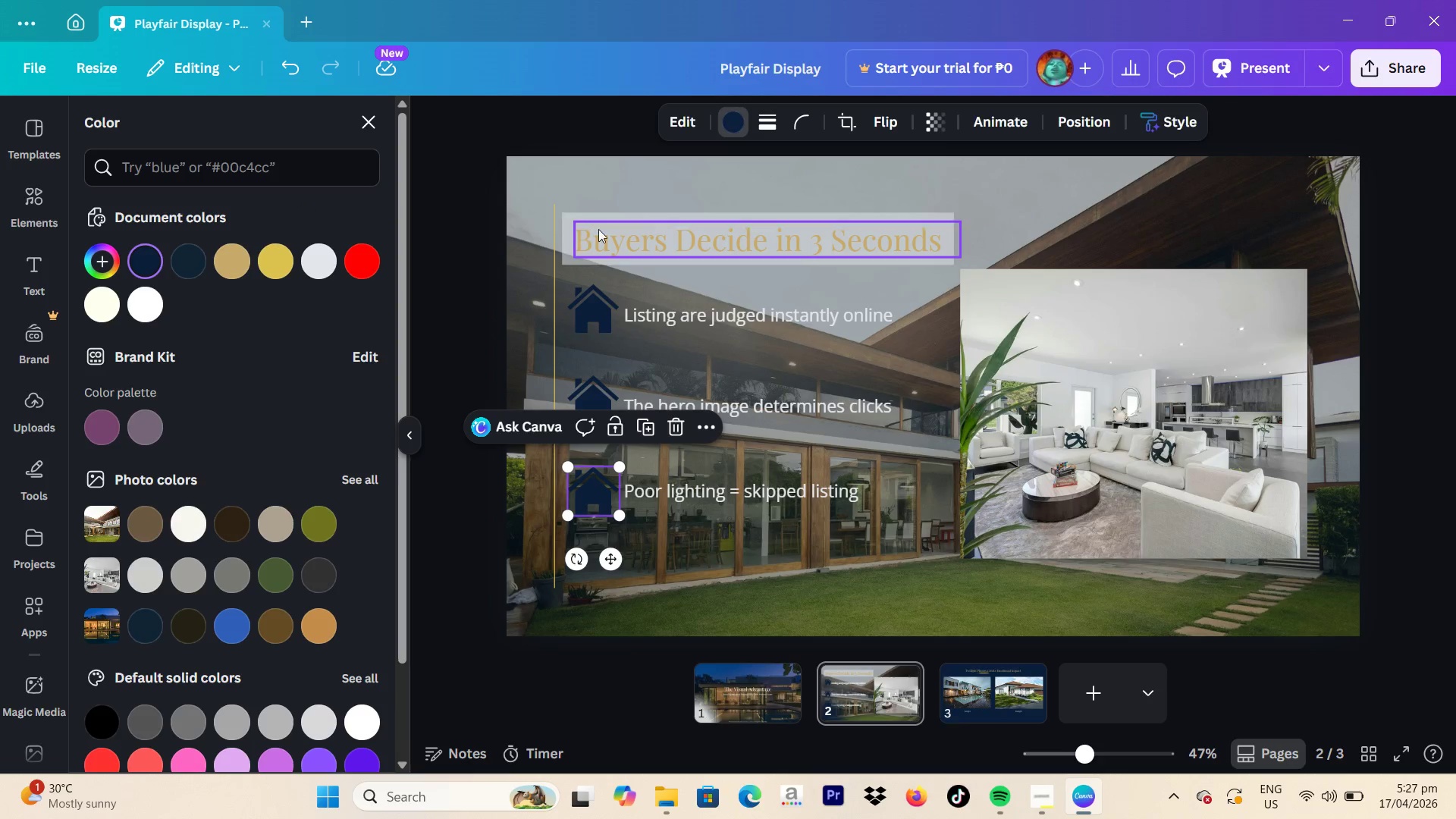 
left_click([604, 230])
 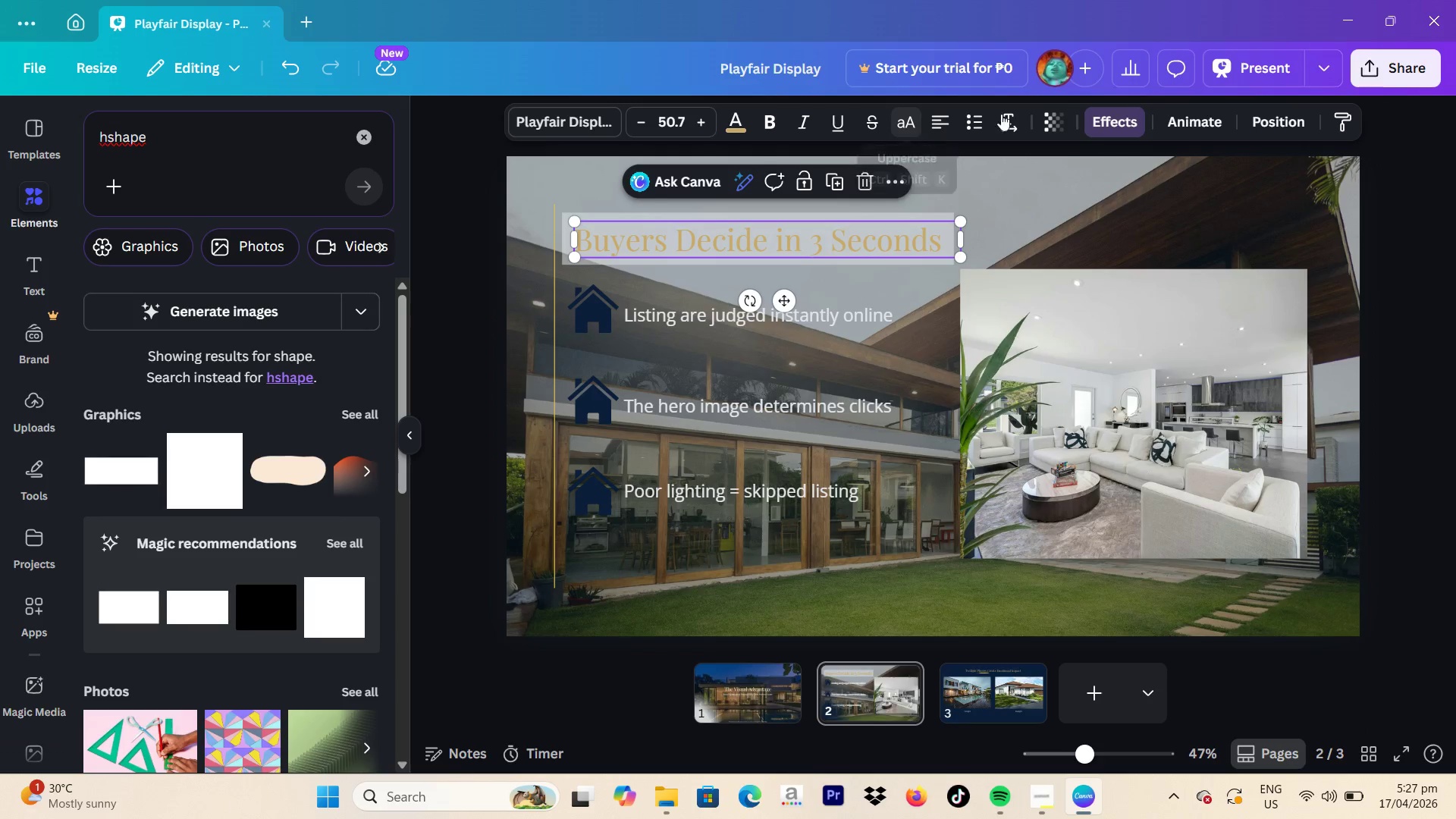 
left_click([1122, 127])
 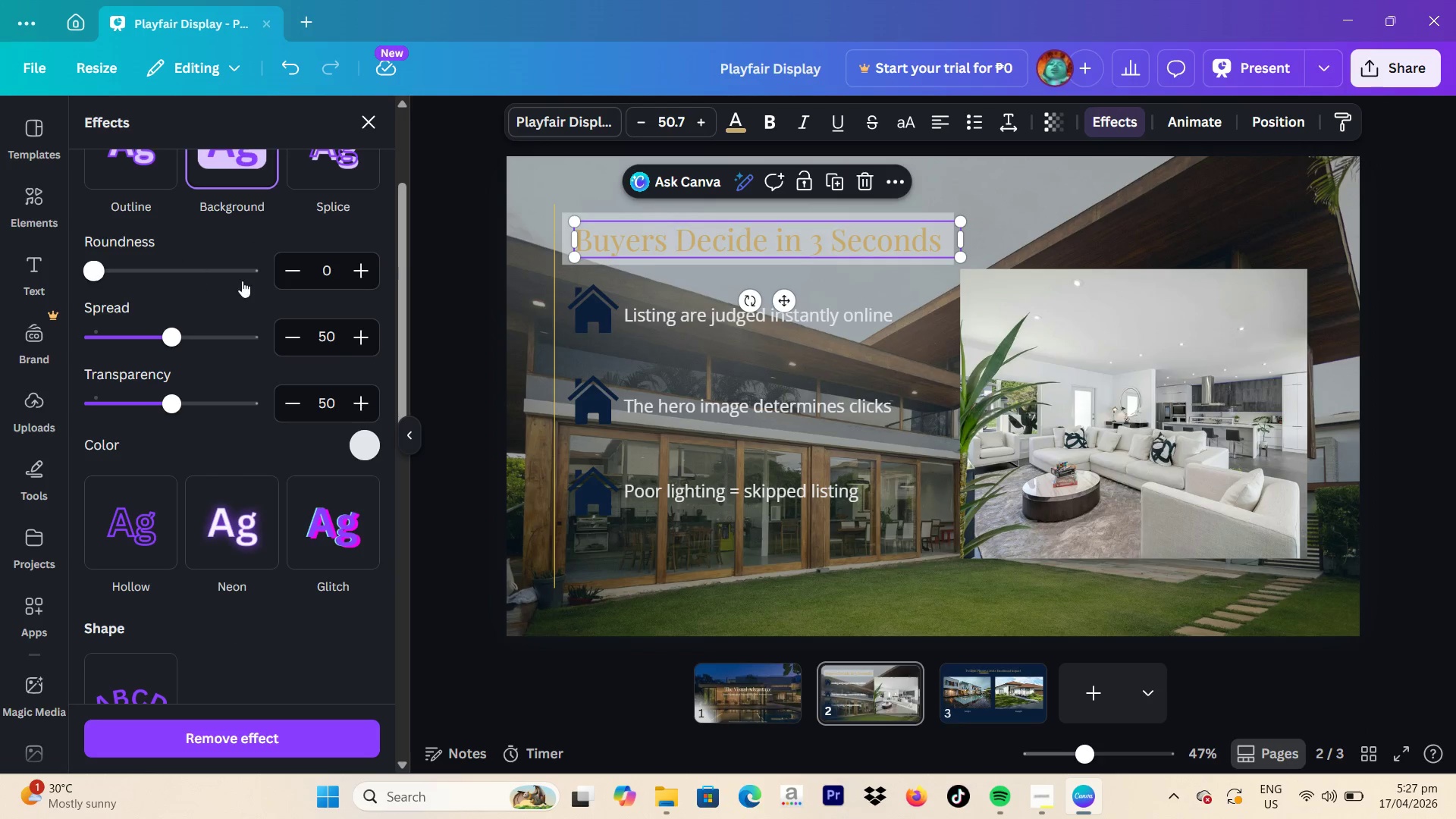 
scroll: coordinate [309, 284], scroll_direction: down, amount: 2.0
 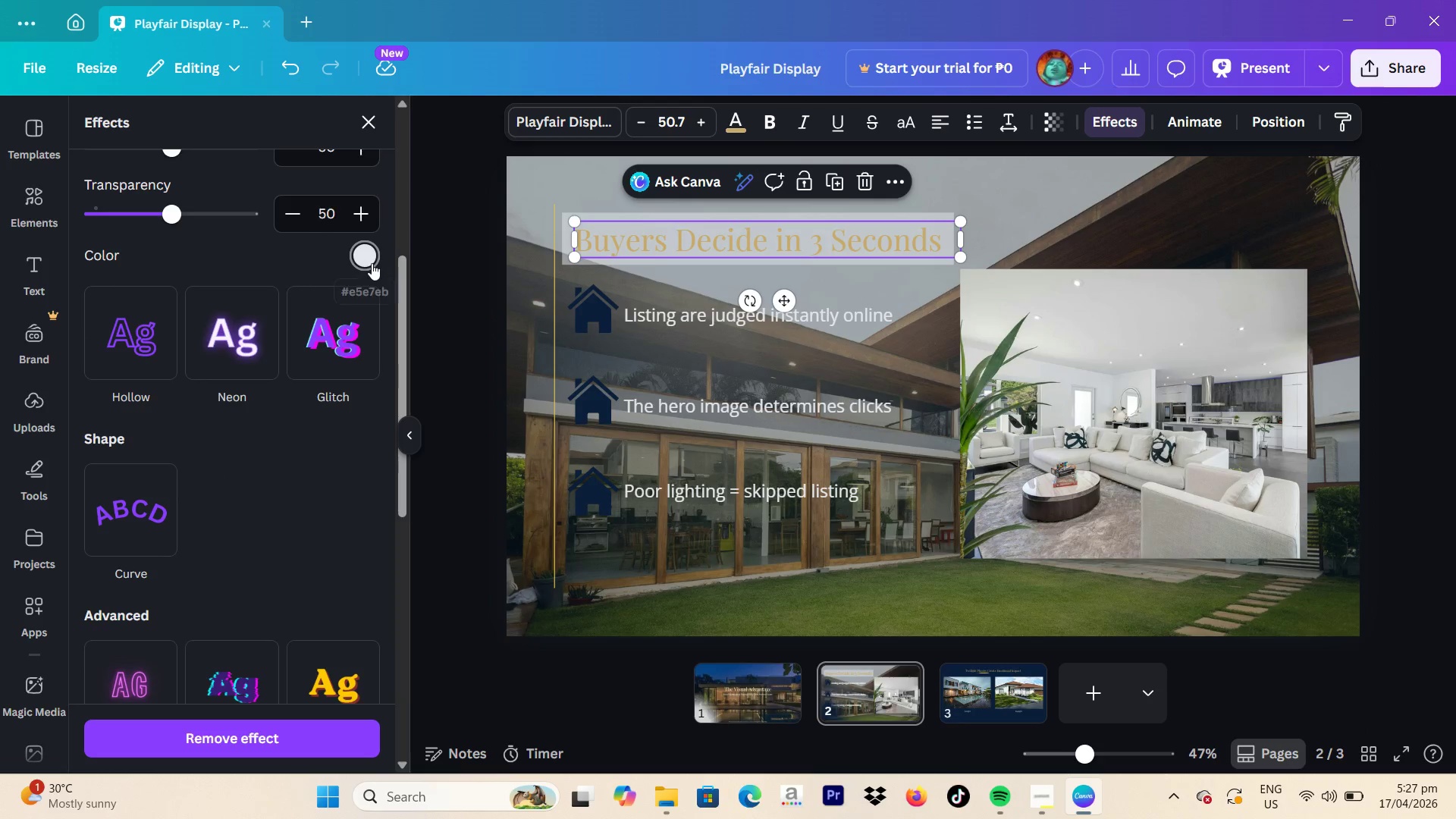 
left_click([372, 263])
 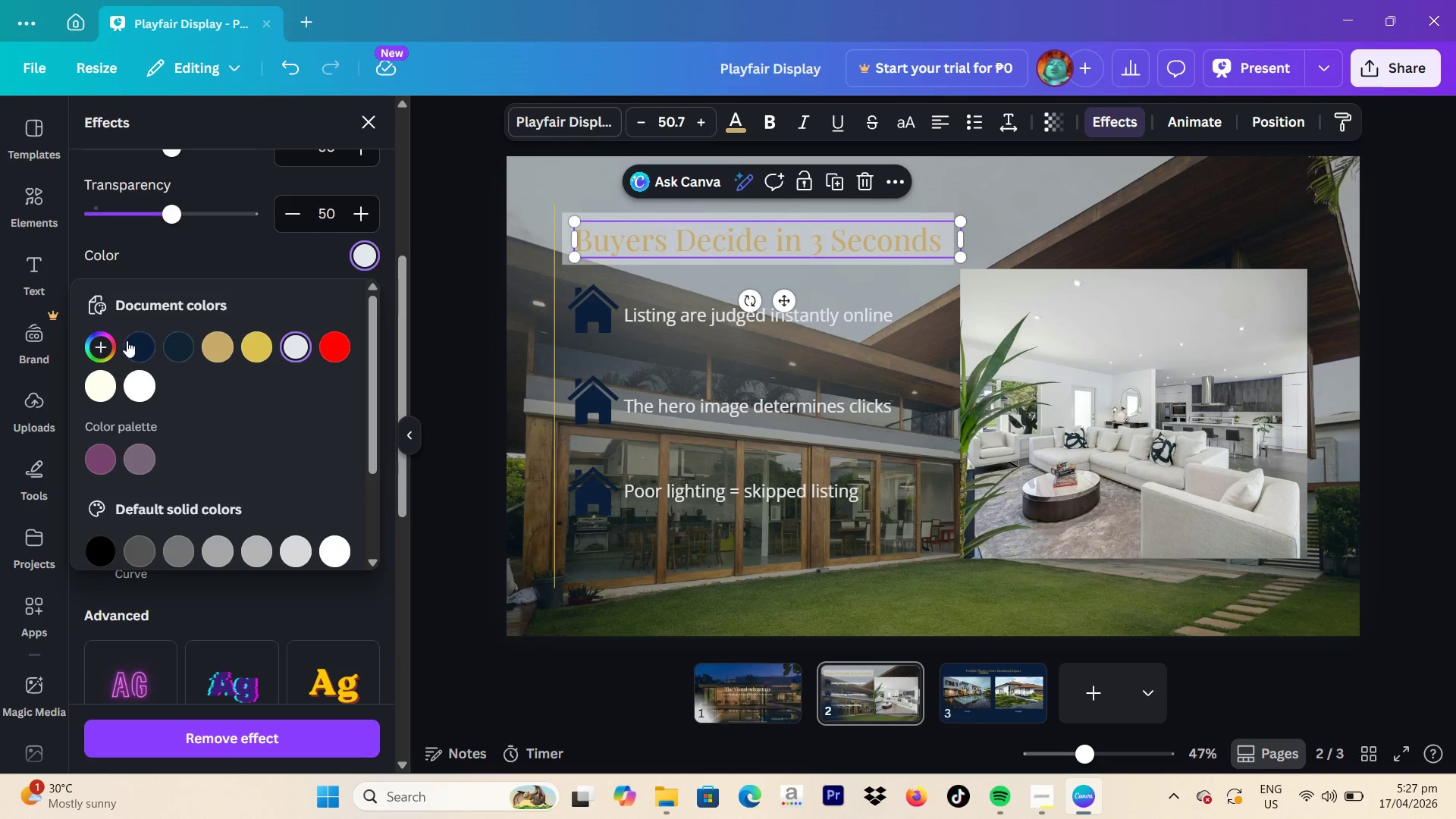 
left_click([127, 341])
 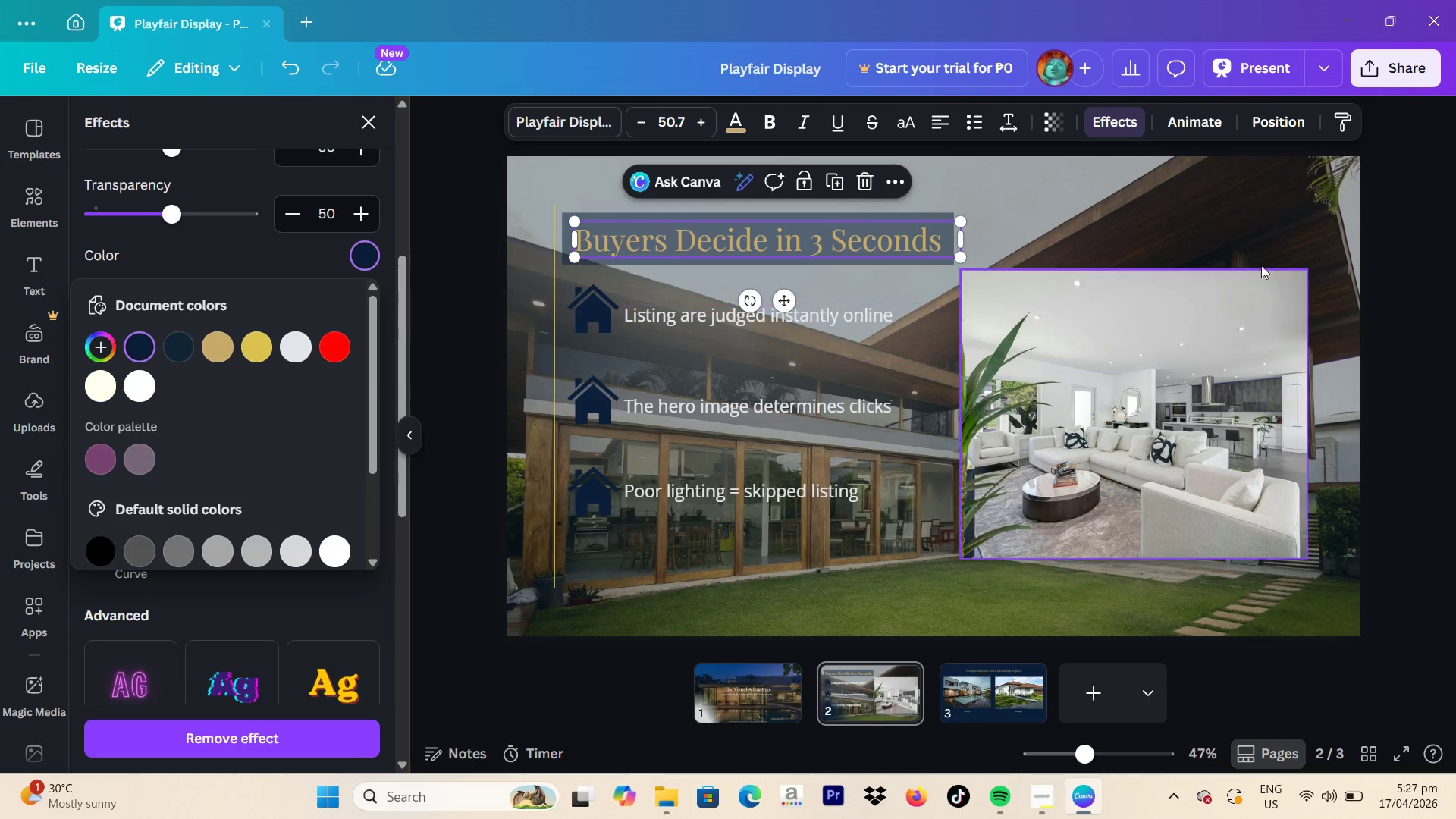 
left_click([1387, 239])
 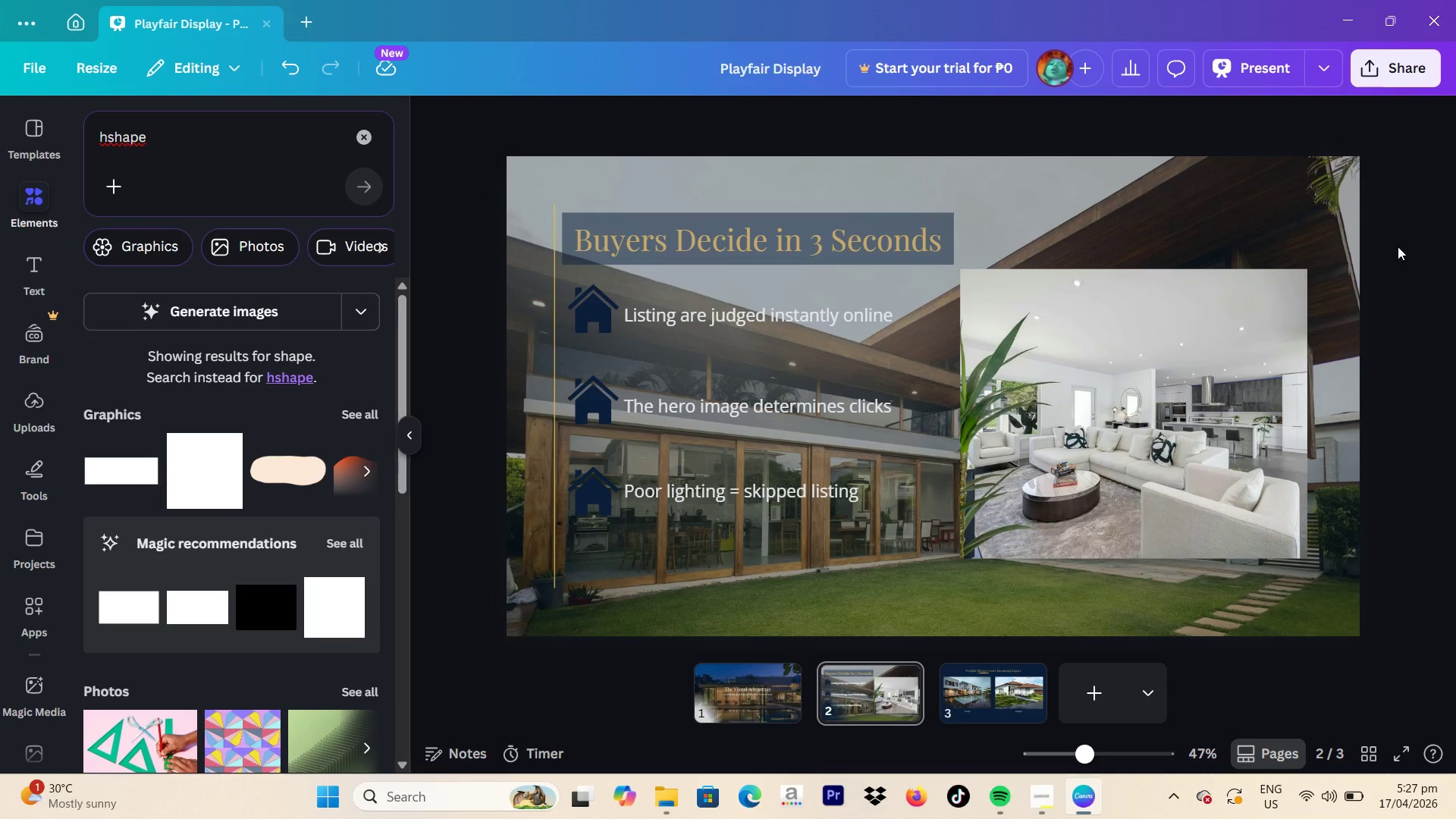 
wait(18.95)
 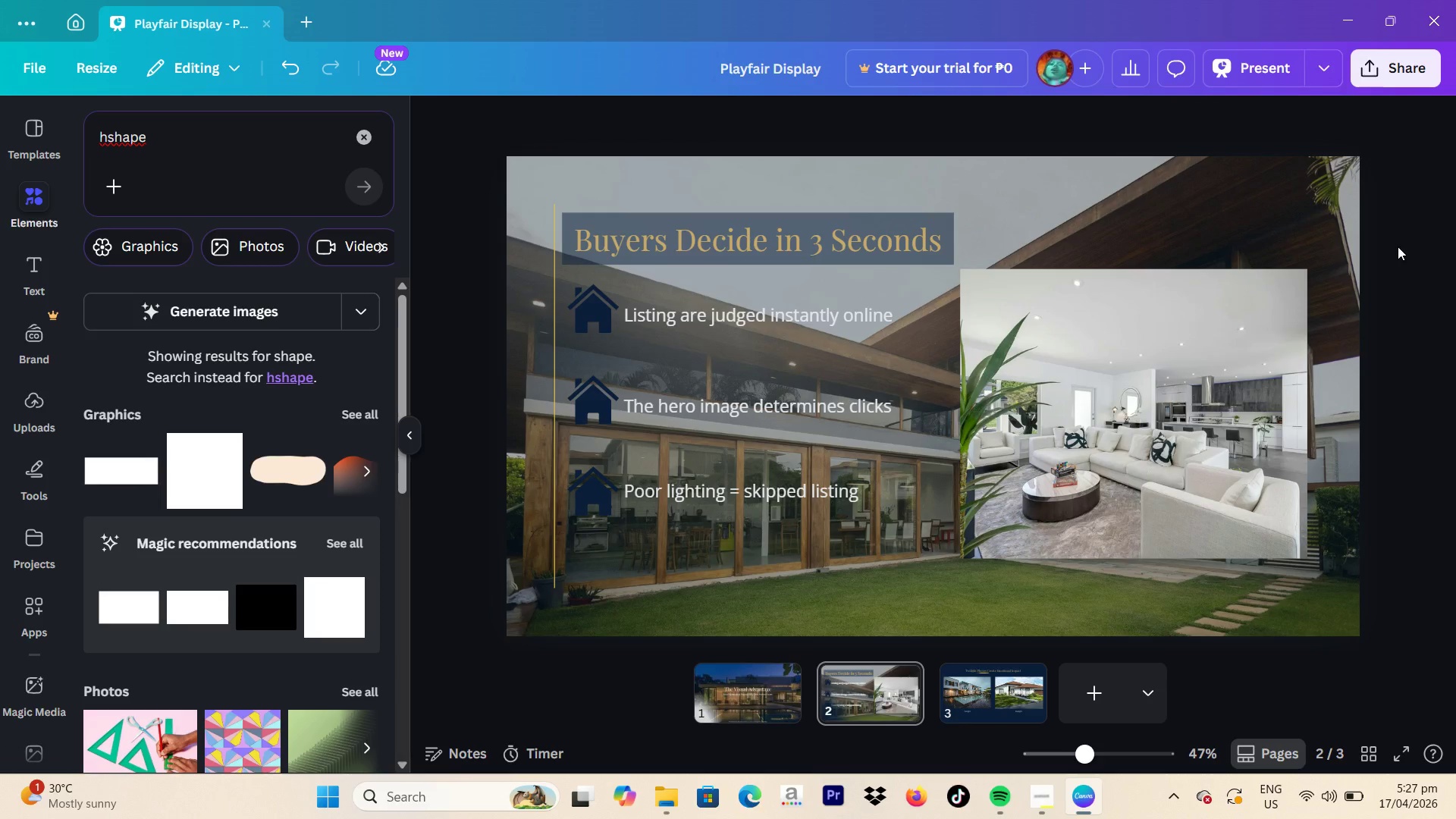 
left_click([1401, 74])
 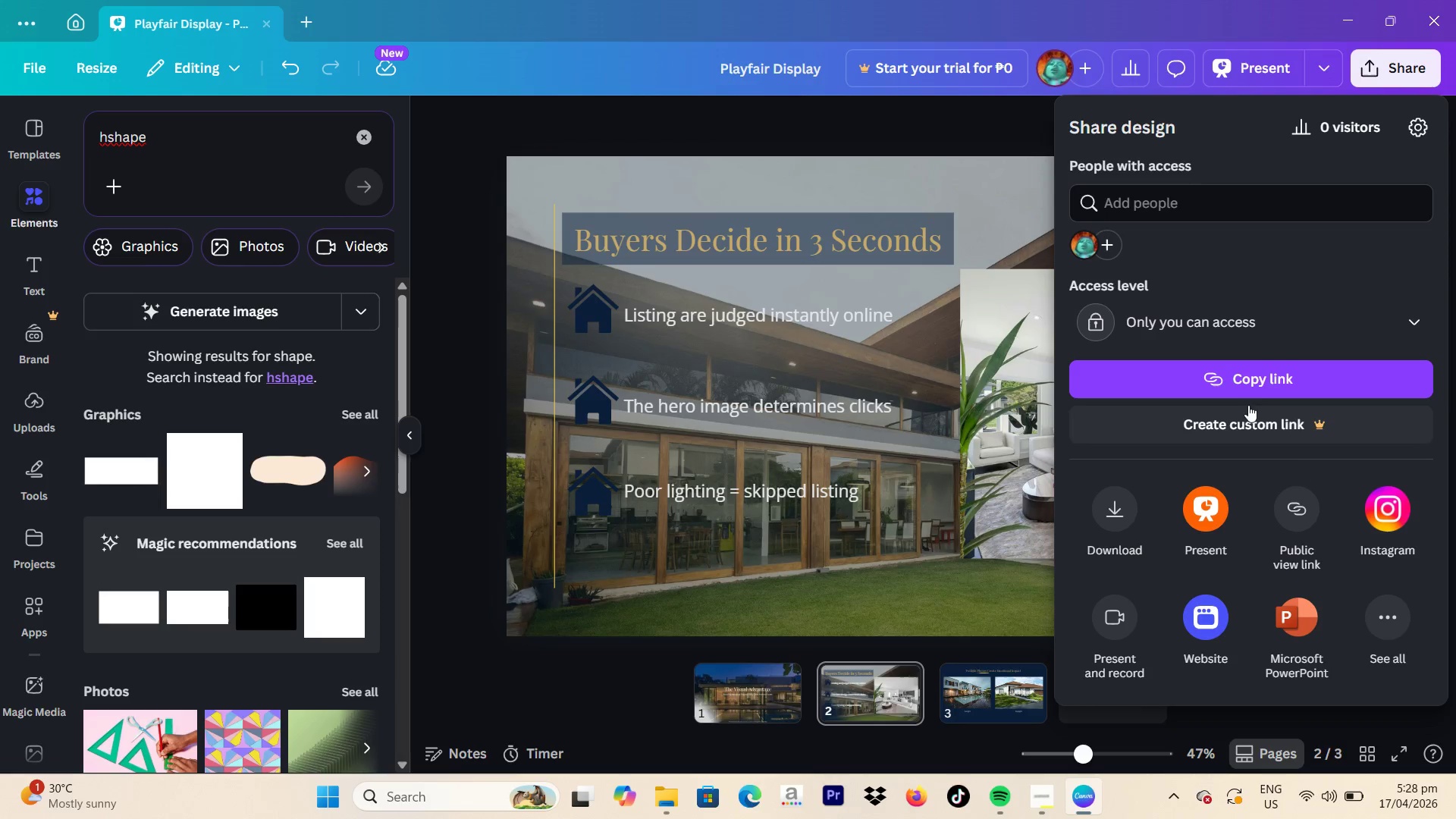 
left_click([1254, 381])
 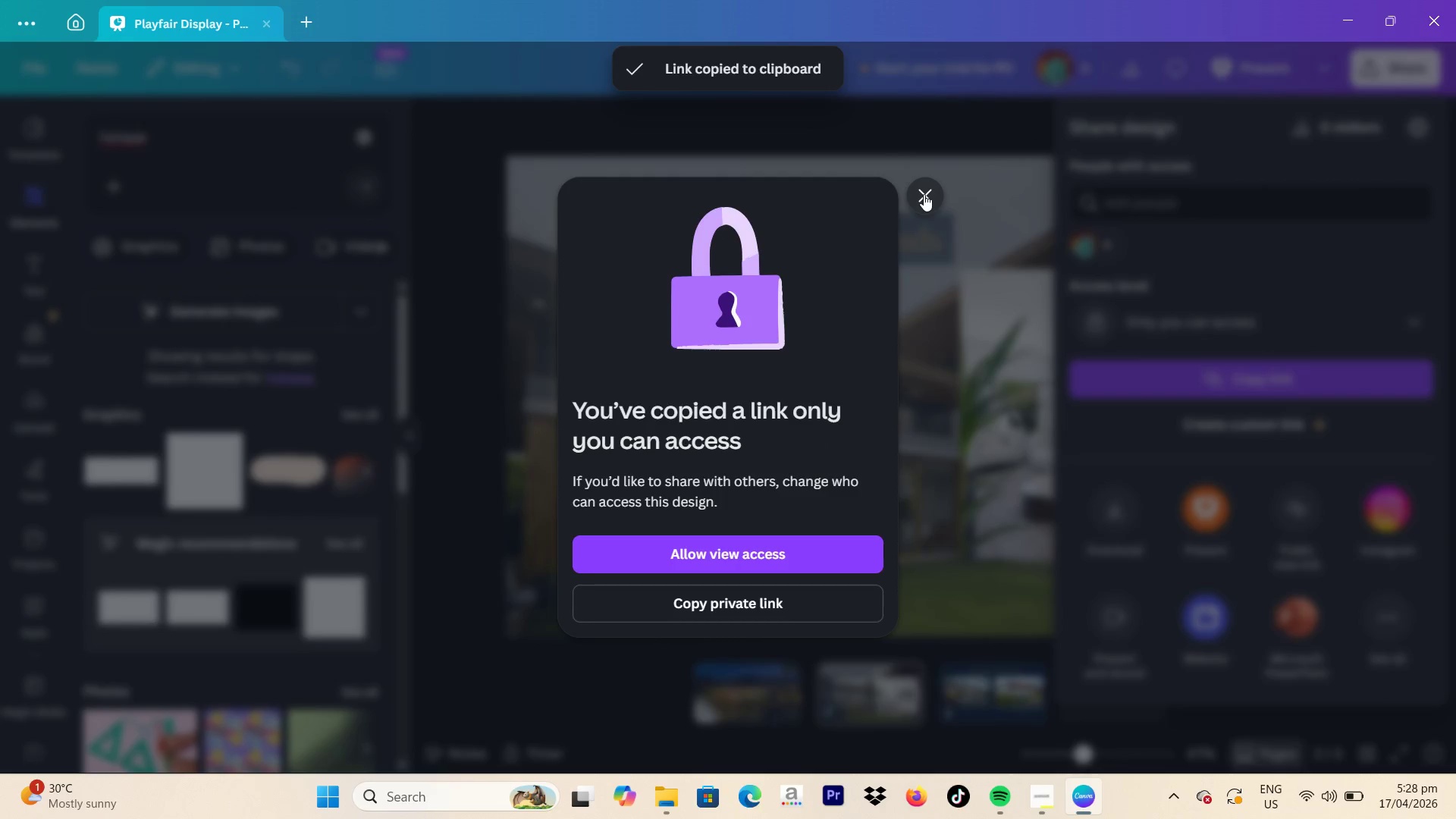 
left_click([739, 564])
 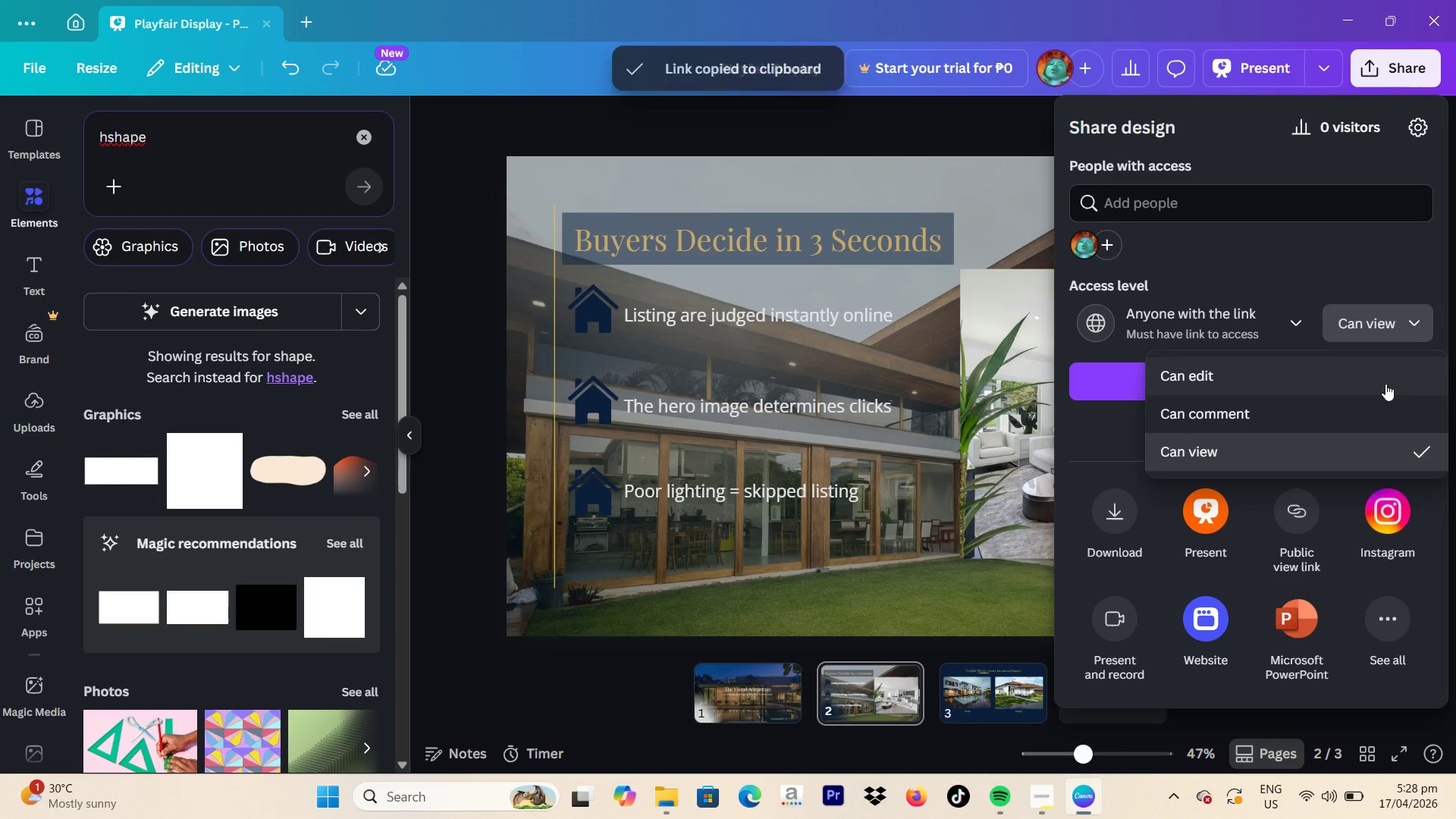 
left_click([1224, 330])
 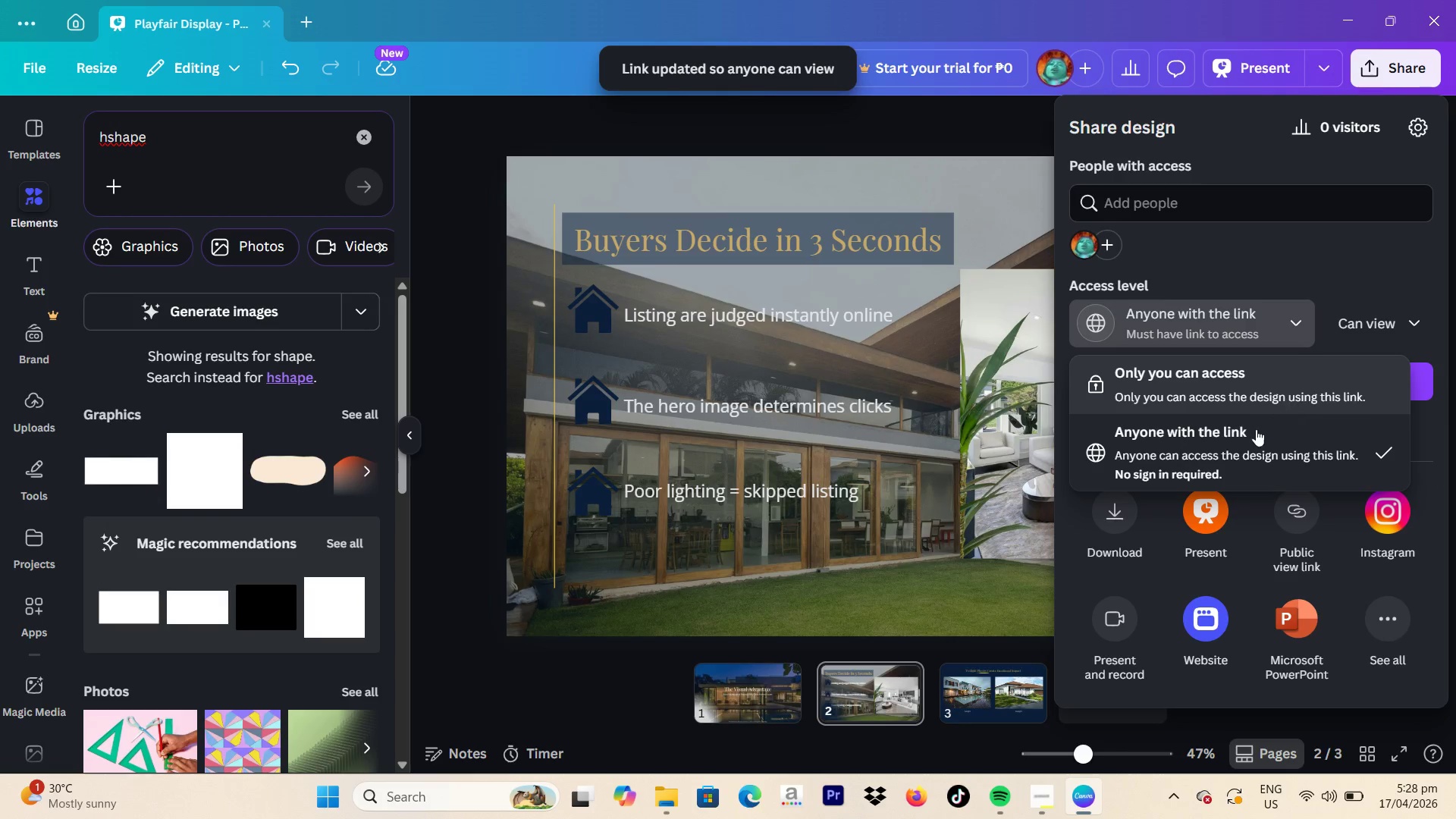 